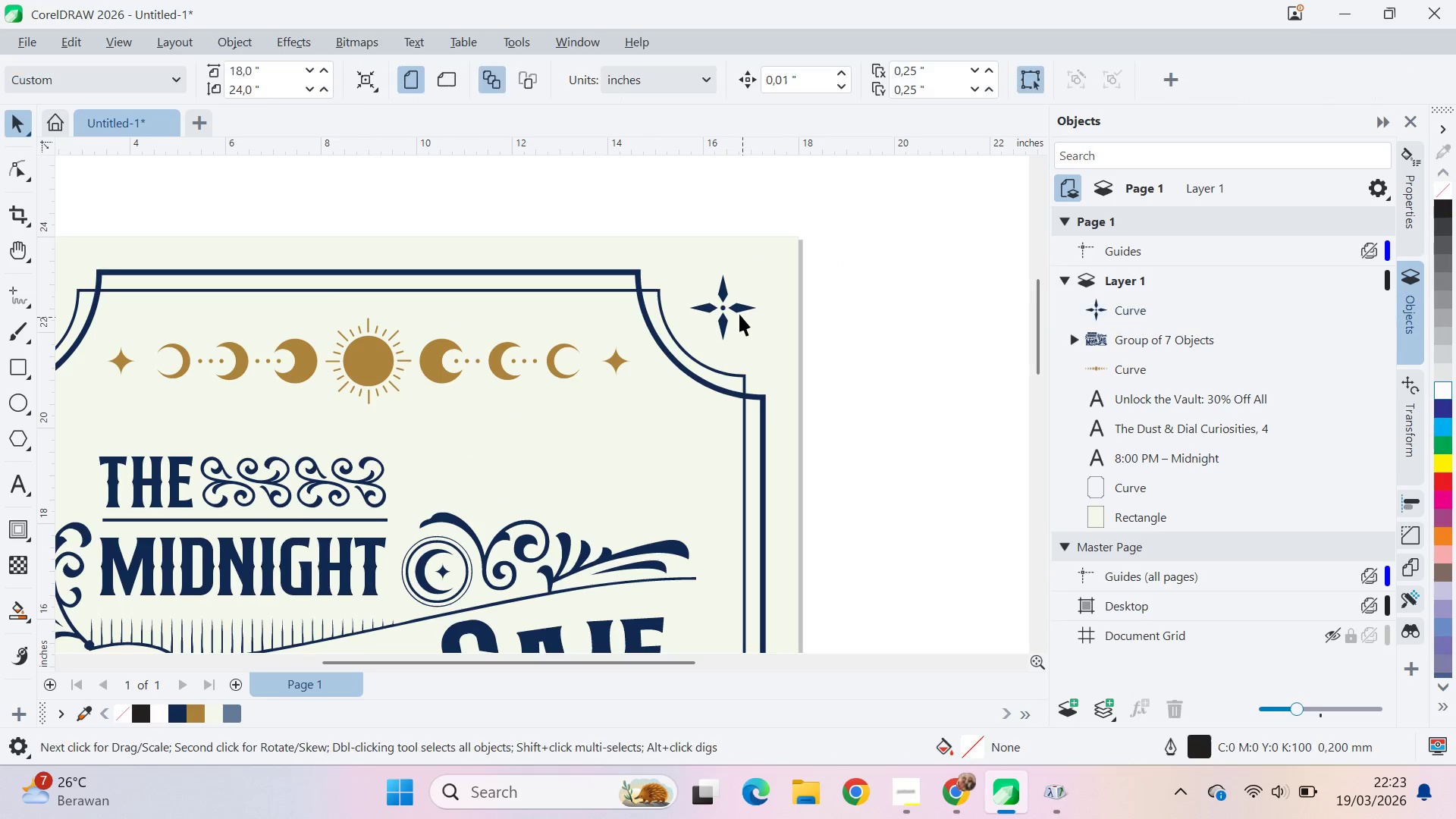 
double_click([738, 312])
 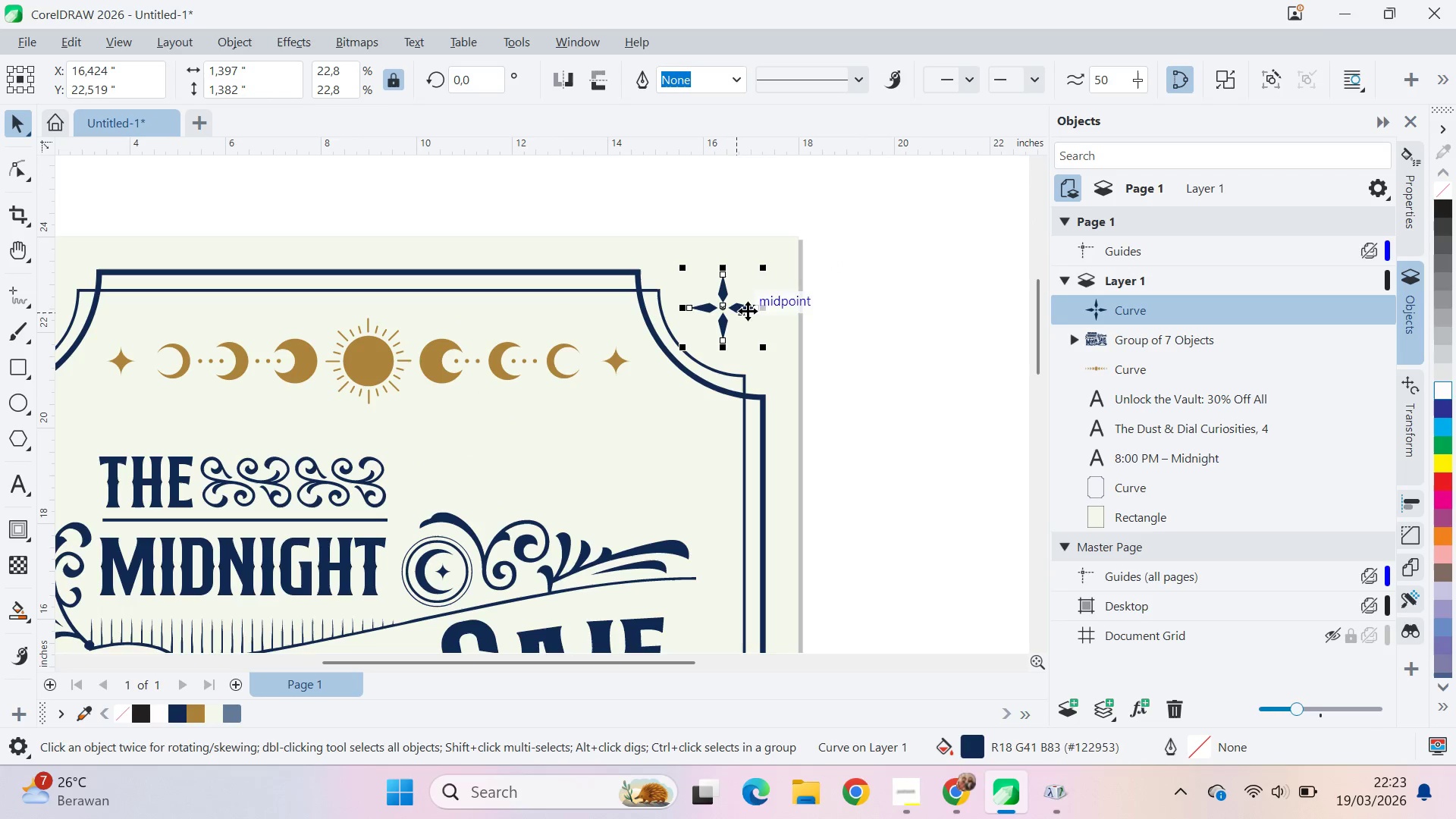 
hold_key(key=ShiftLeft, duration=1.5)
left_click_drag(start_coordinate=[765, 350], to_coordinate=[771, 354])
 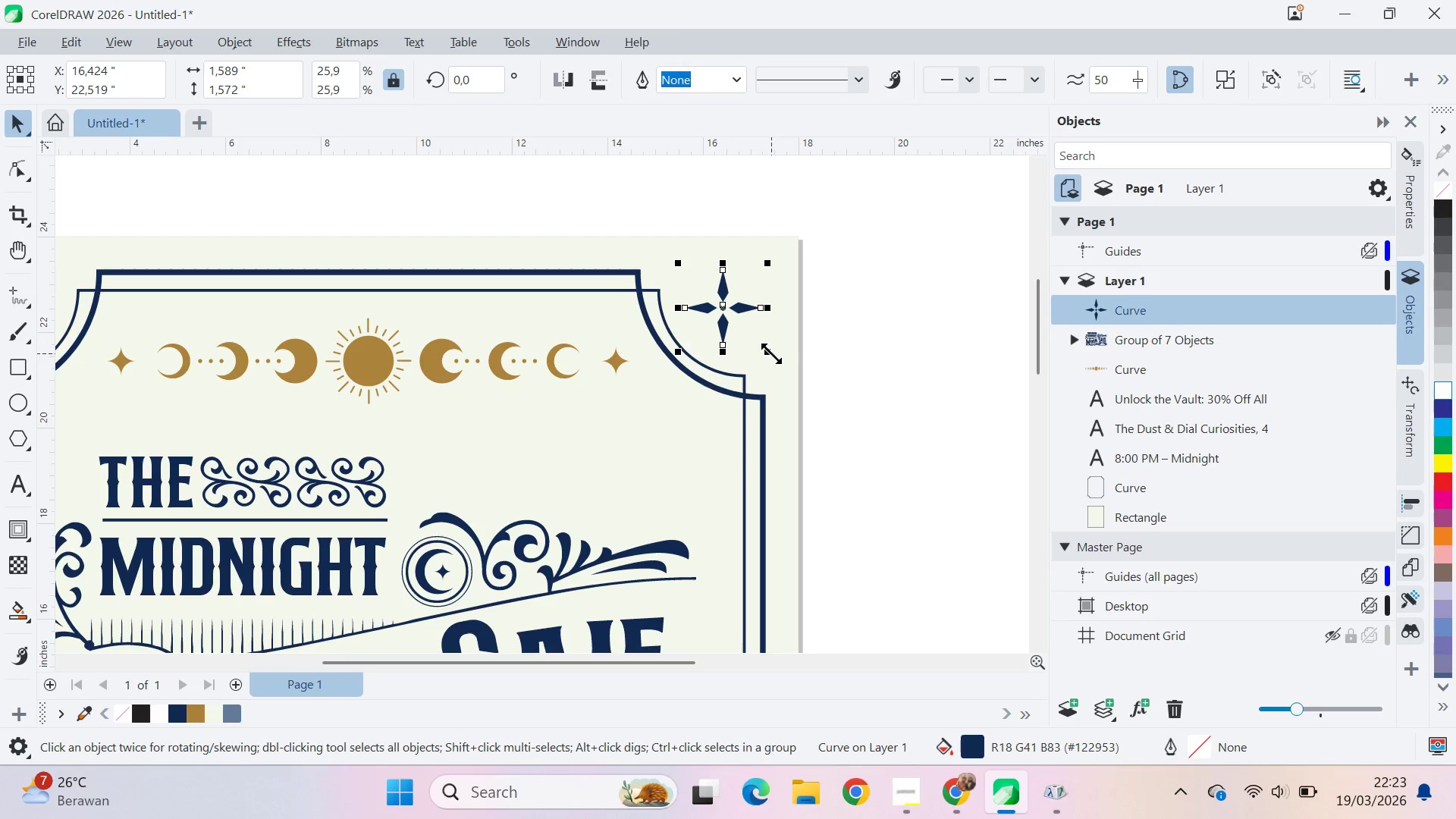 
scroll: coordinate [771, 353], scroll_direction: down, amount: 6.0
 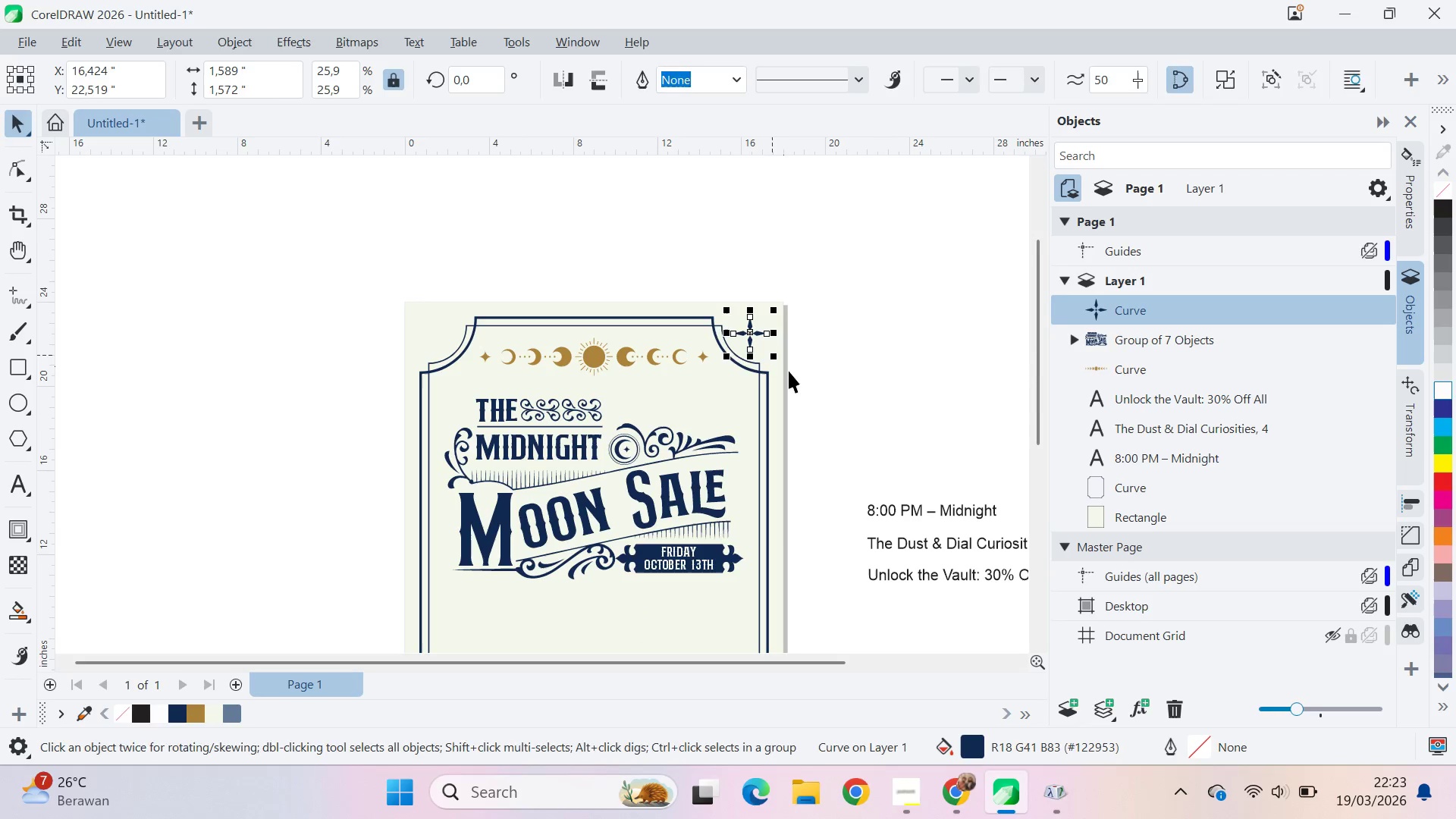 
type(qv)
 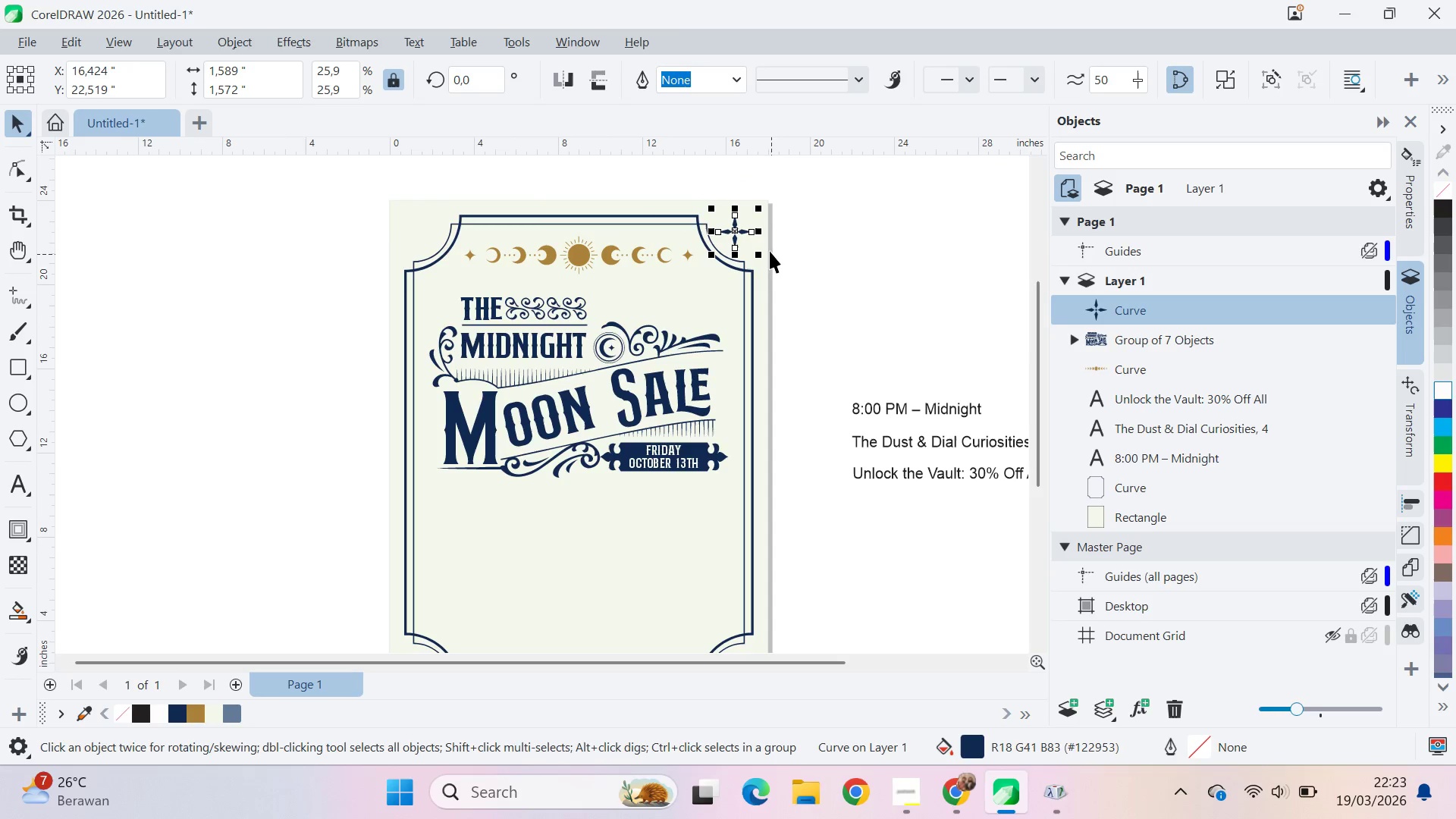 
left_click_drag(start_coordinate=[798, 370], to_coordinate=[783, 268])
 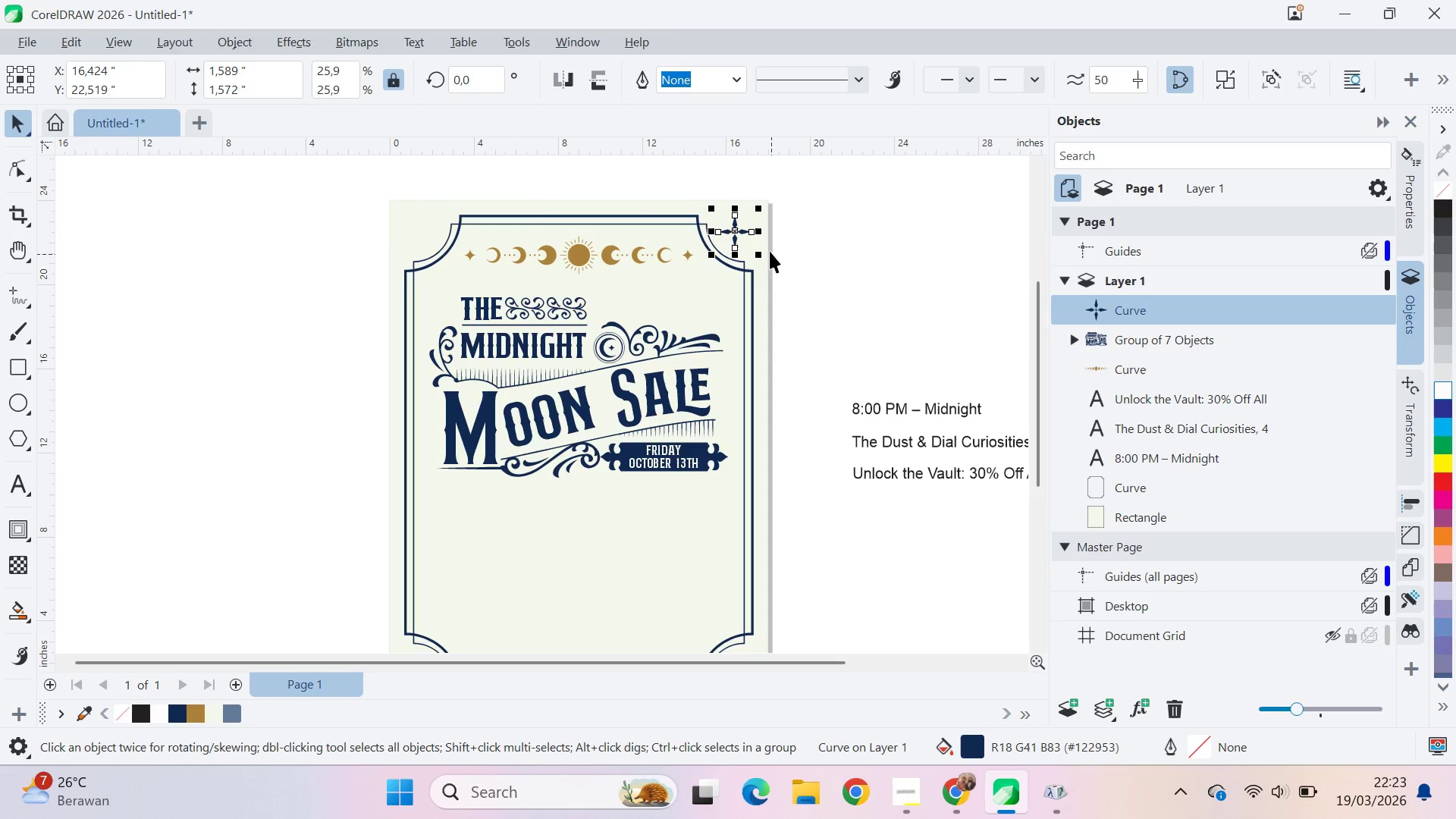 
left_click([765, 234])
 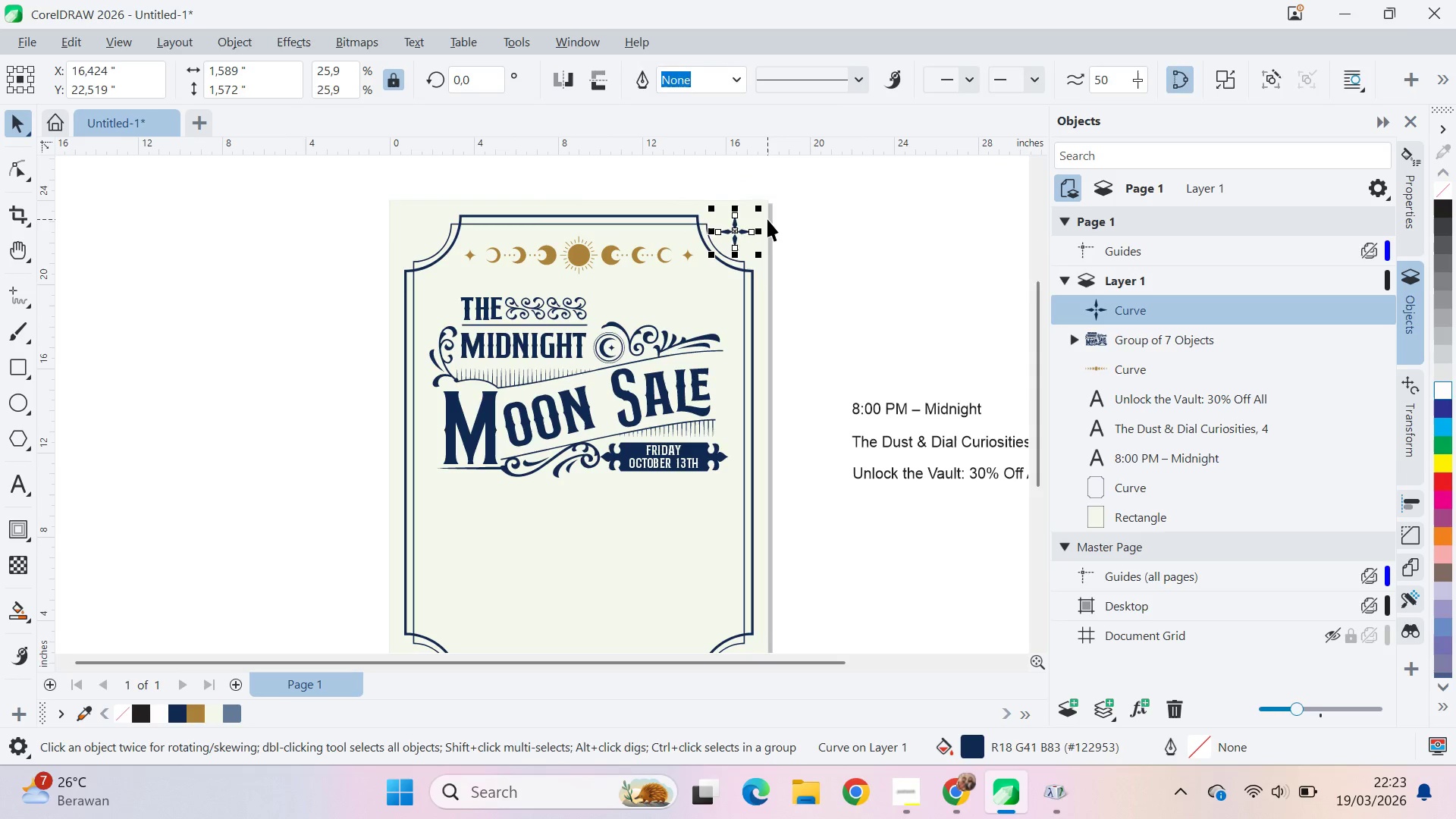 
left_click([767, 219])
 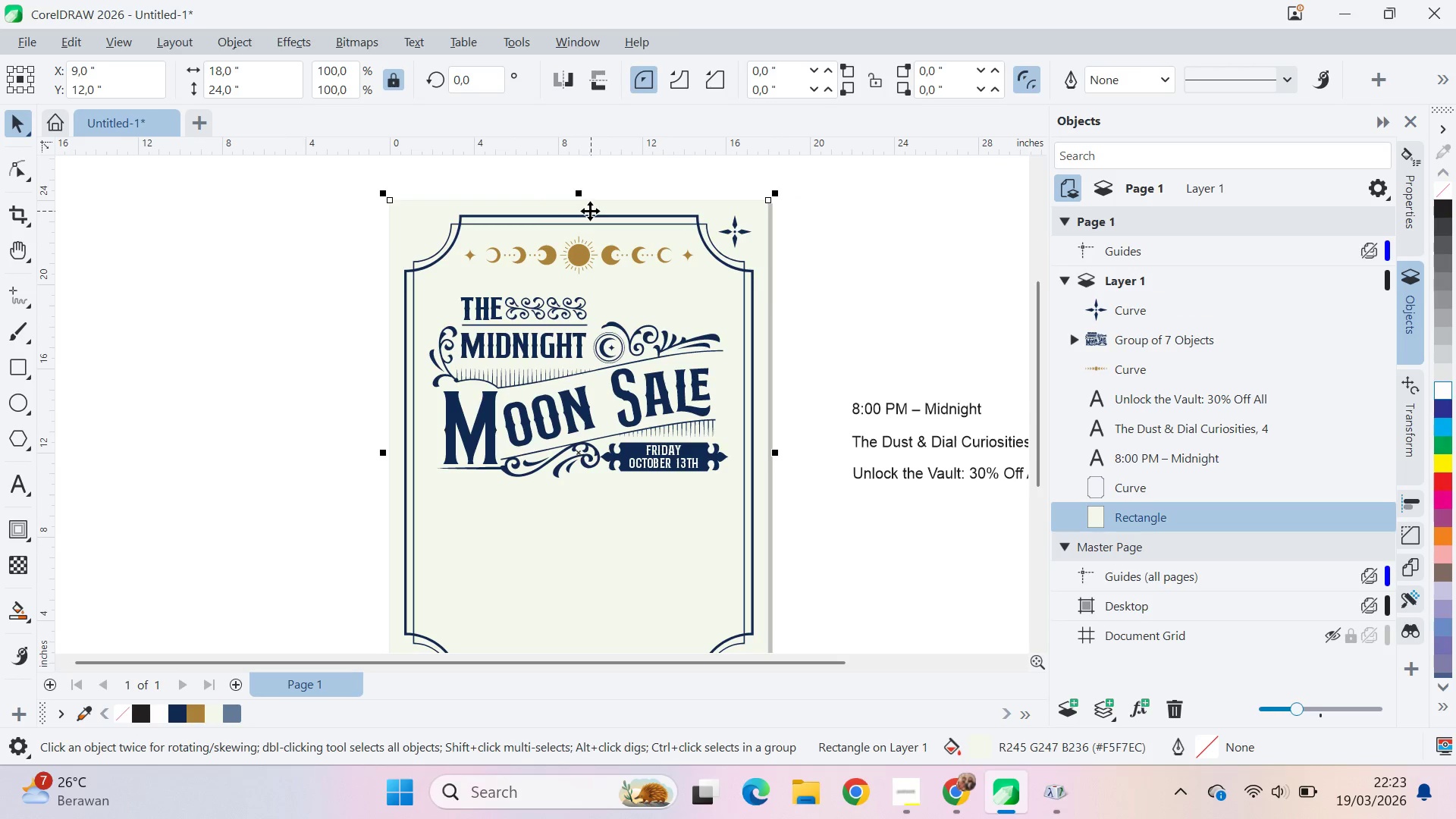 
left_click_drag(start_coordinate=[581, 194], to_coordinate=[585, 212])
 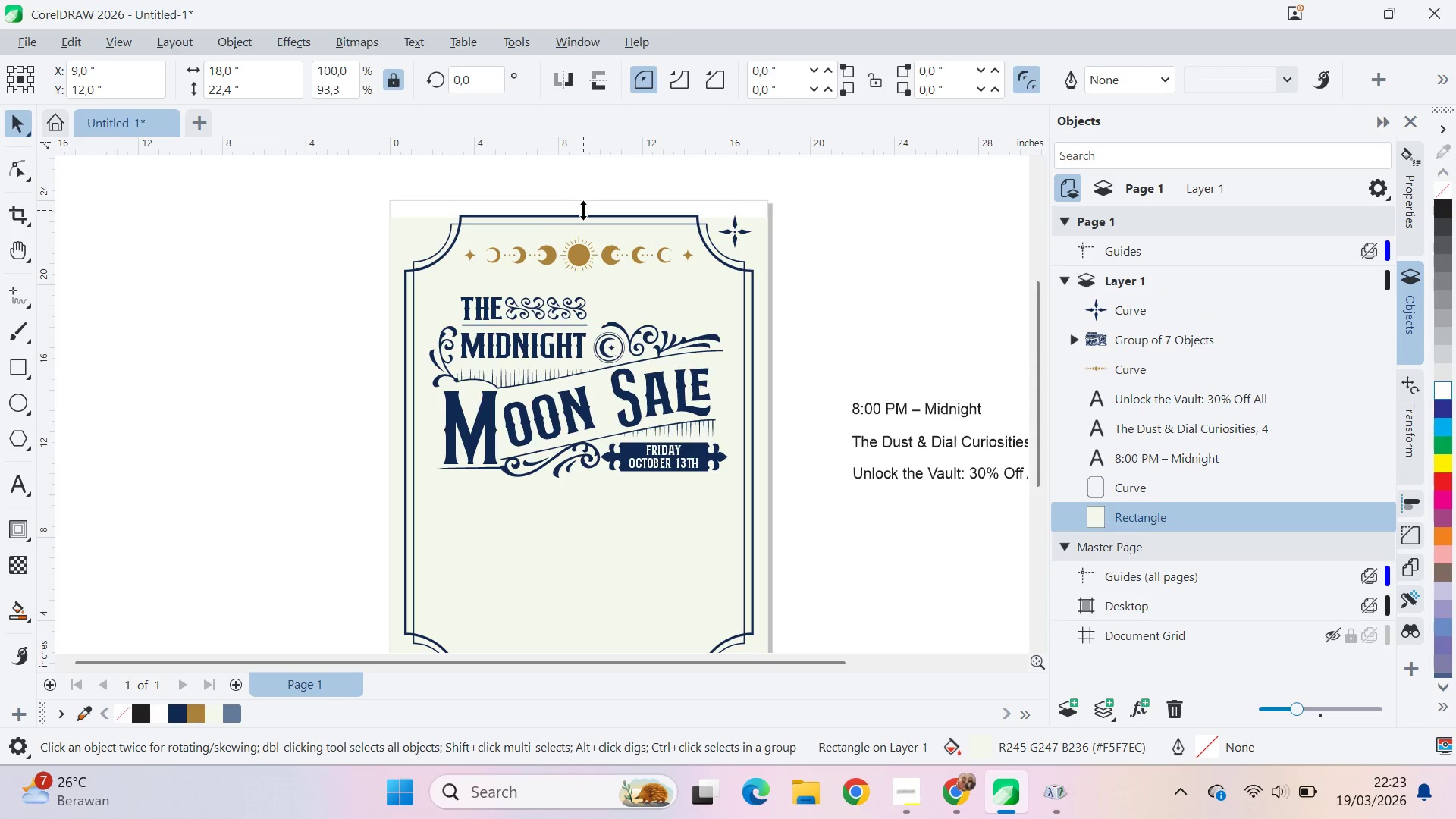 
hold_key(key=ShiftLeft, duration=1.31)
 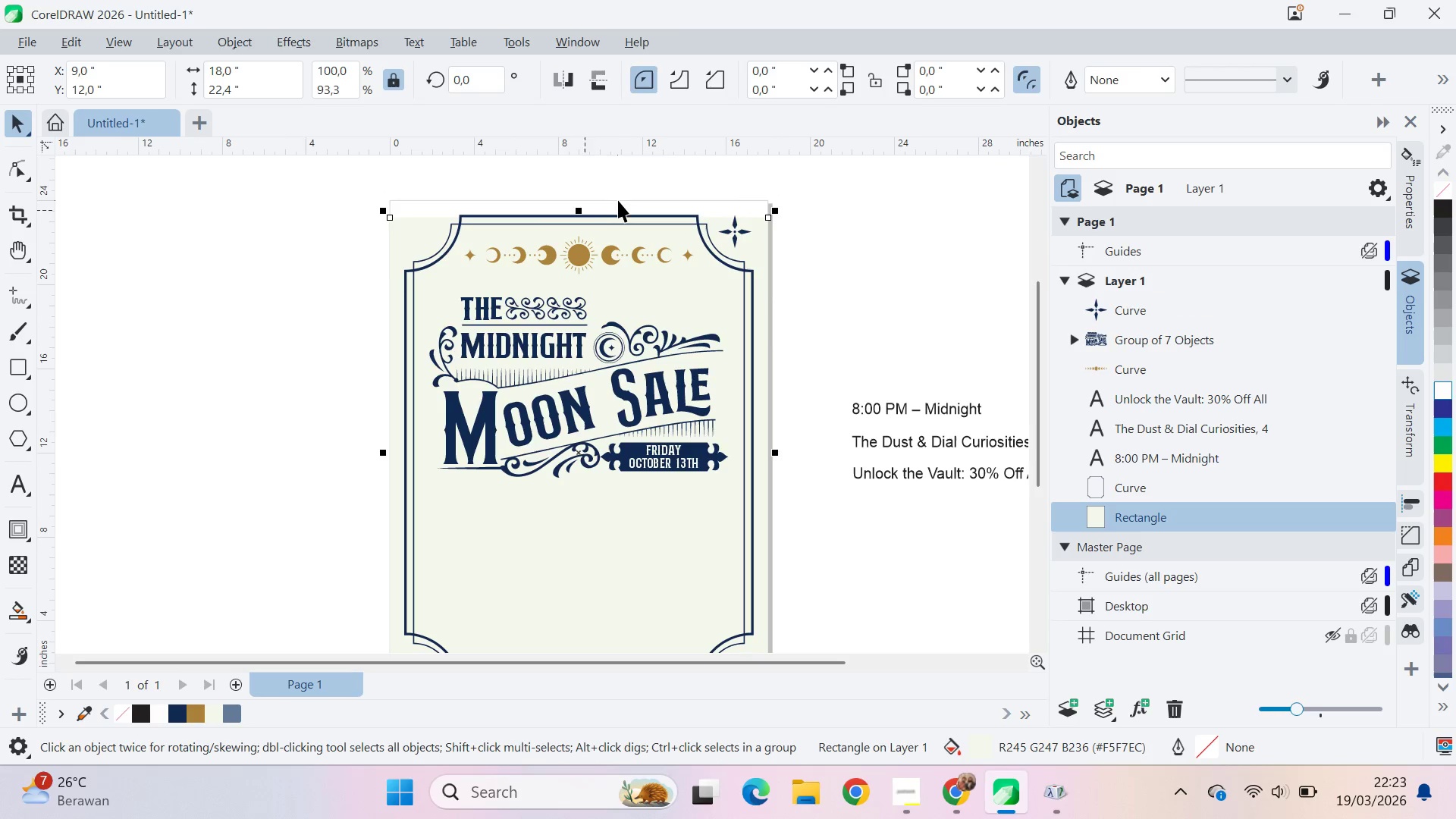 
key(Control+ControlLeft)
 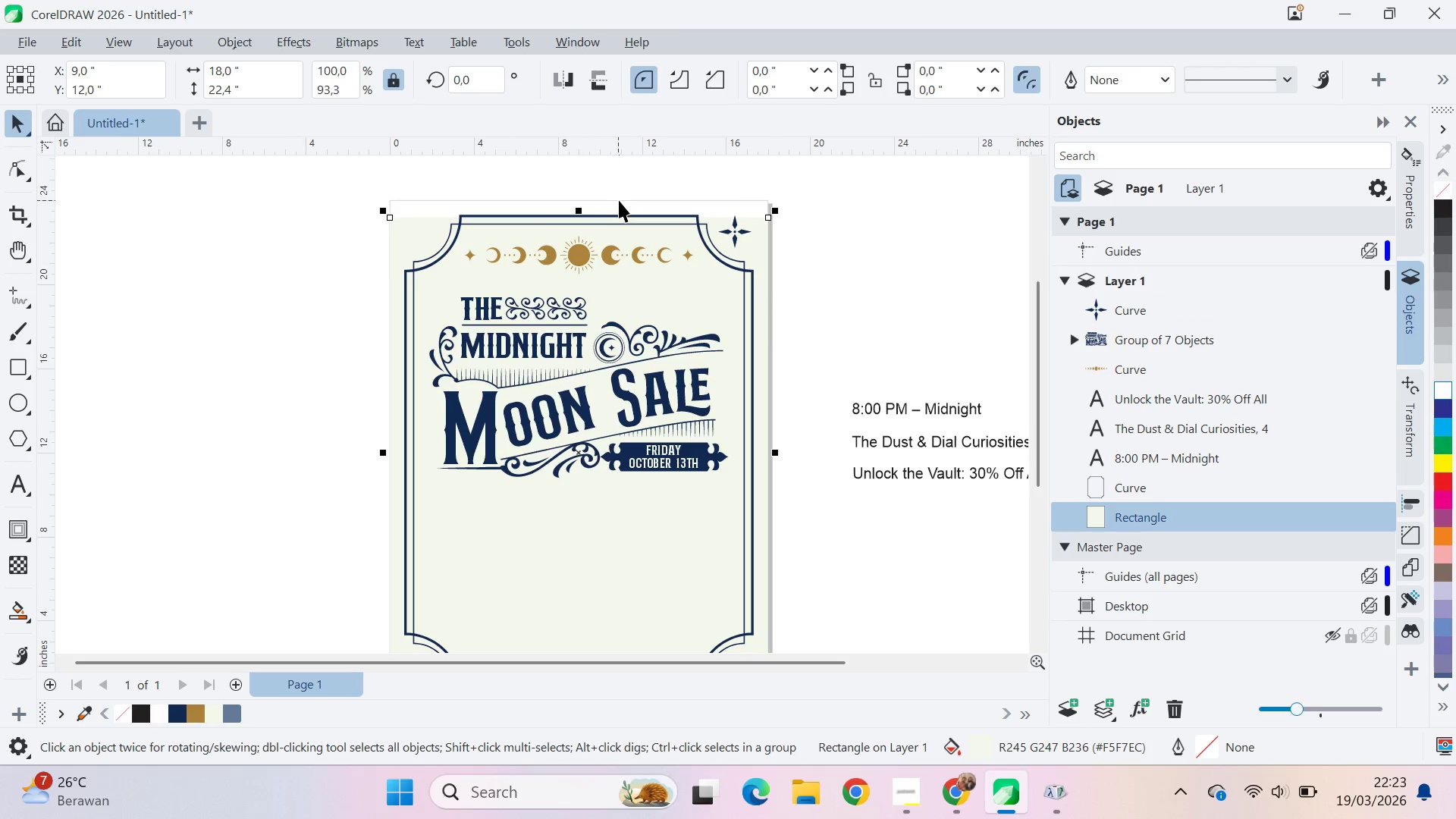 
key(Control+Z)
 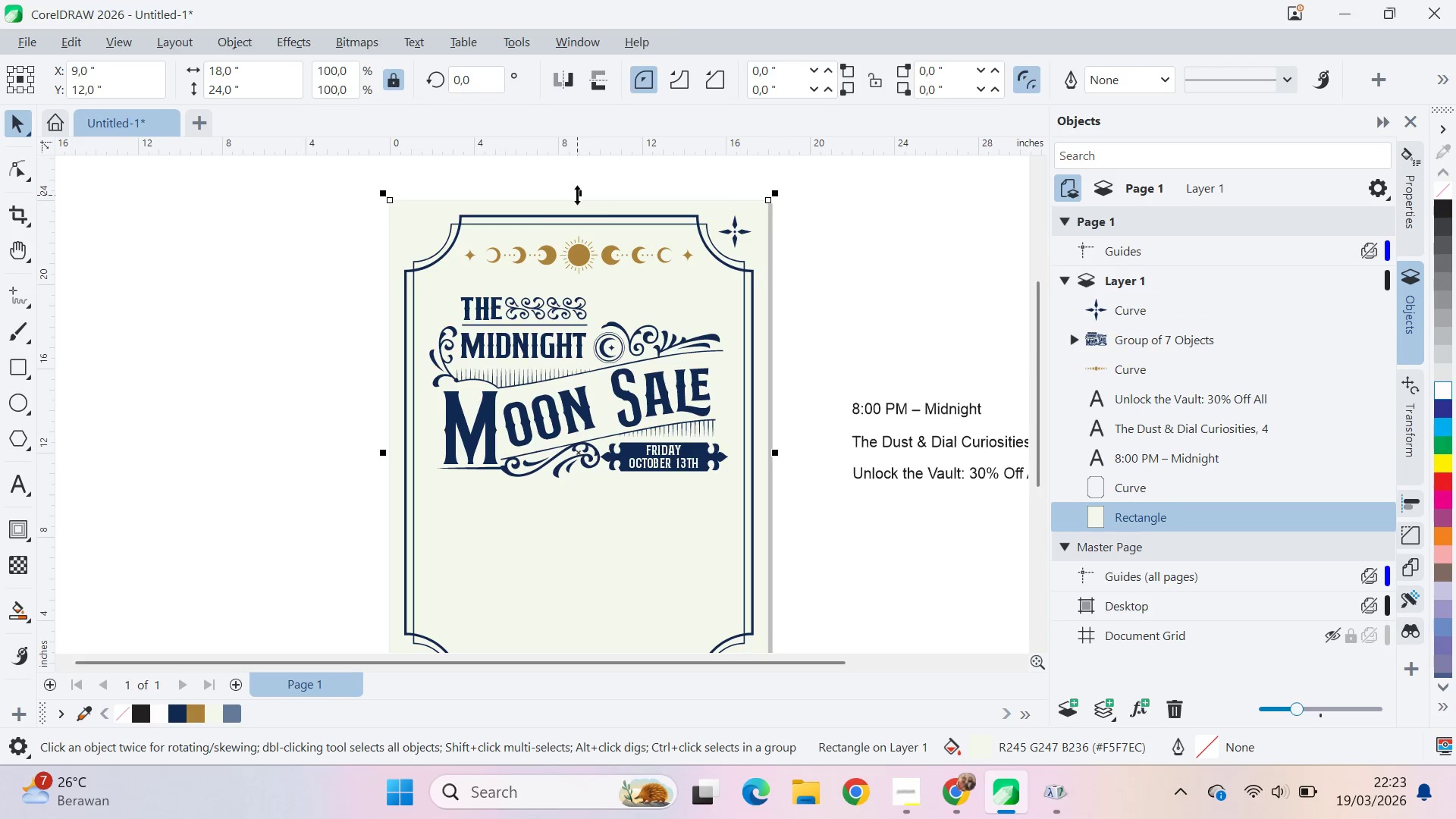 
left_click_drag(start_coordinate=[577, 195], to_coordinate=[580, 211])
 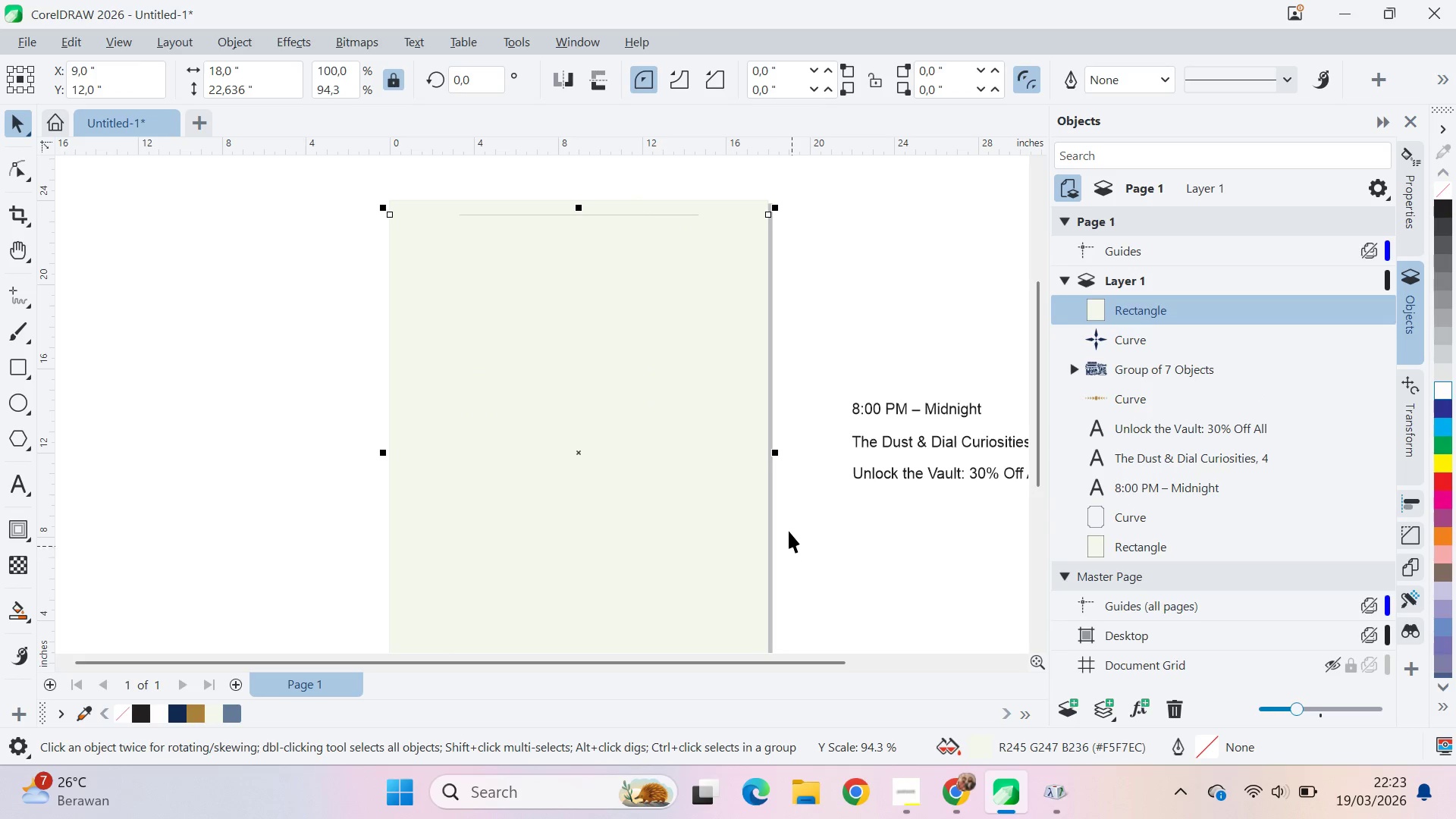 
hold_key(key=ShiftLeft, duration=1.0)
right_click([580, 211])
 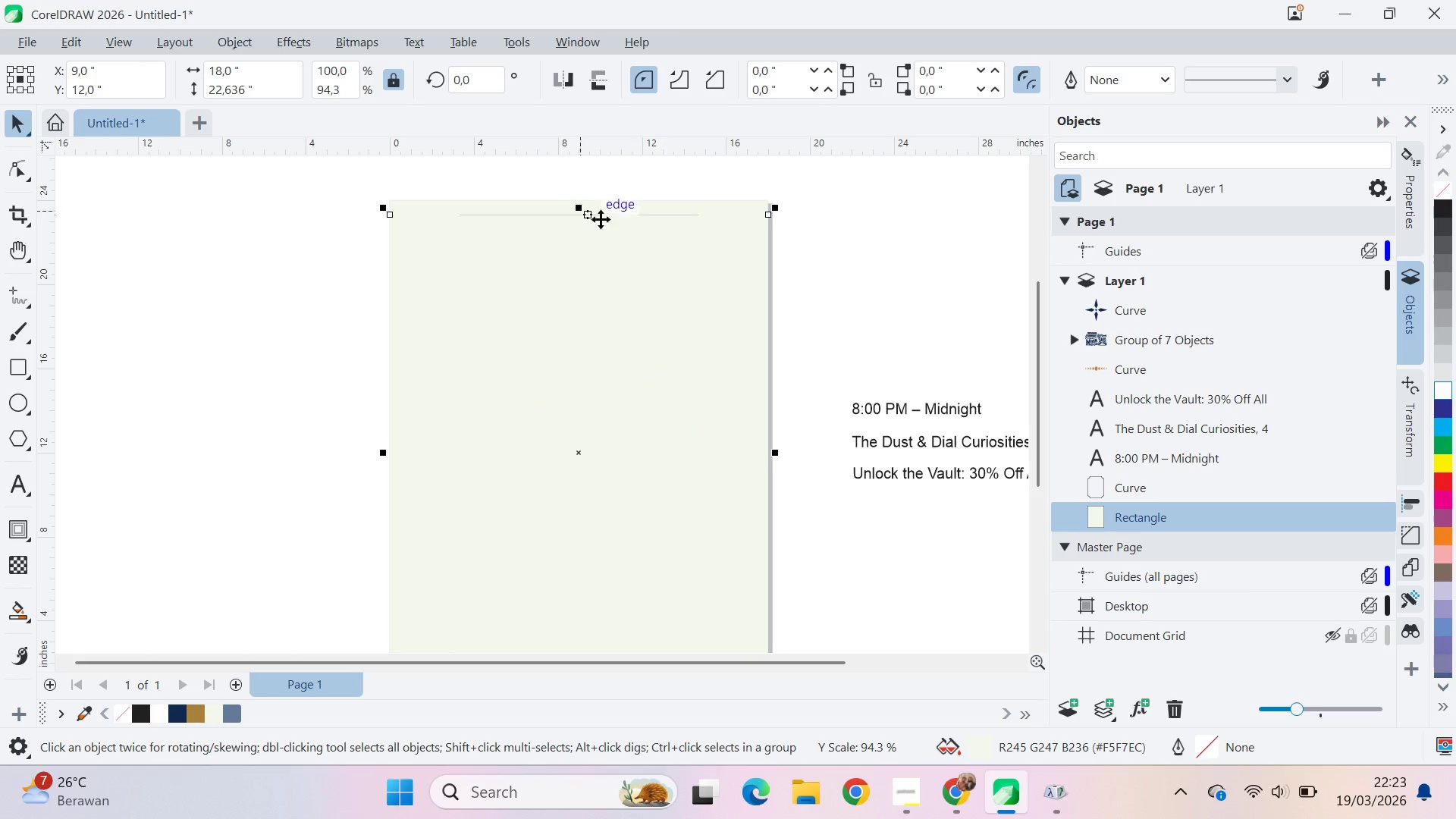 
left_click([580, 211])
 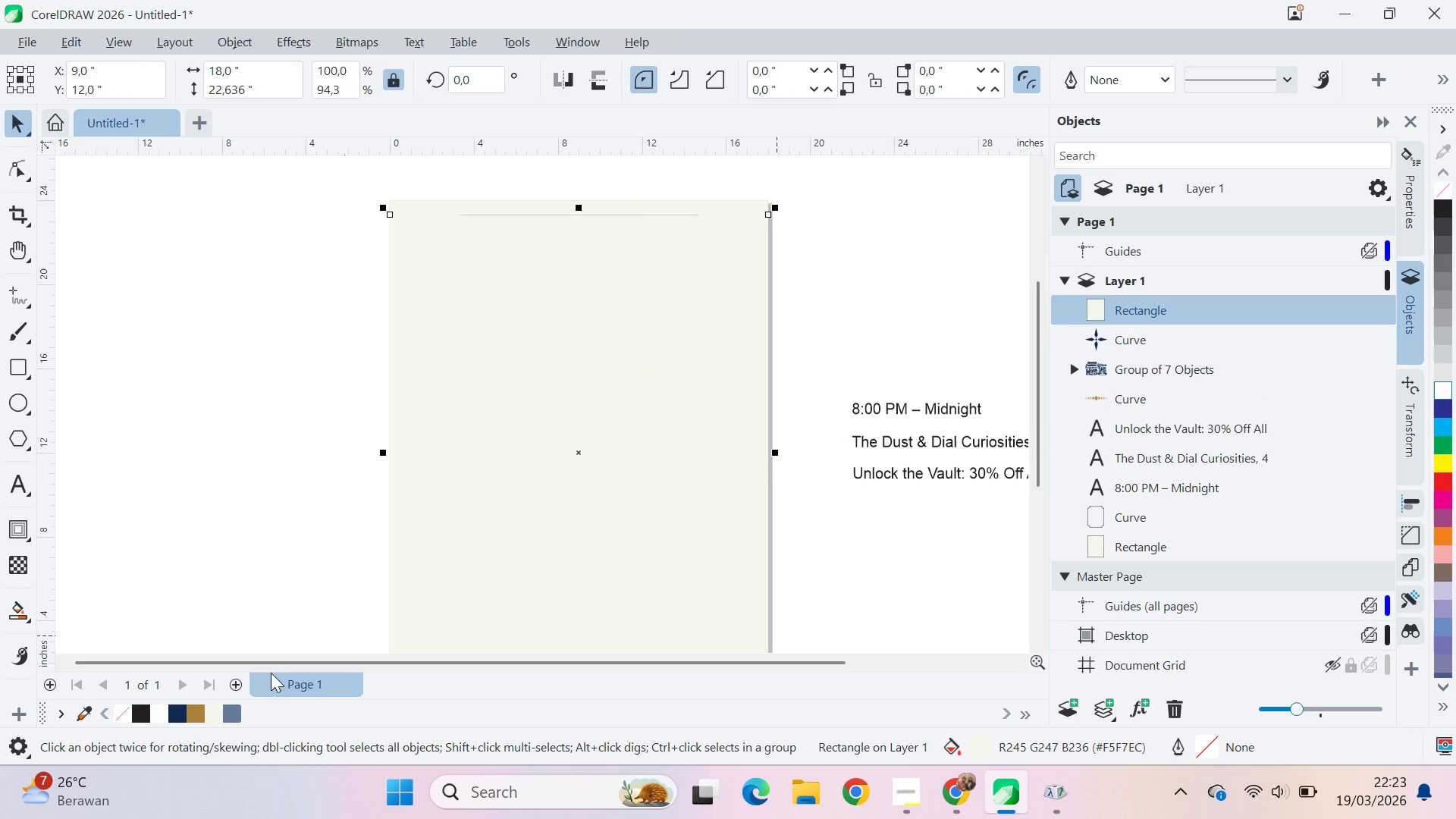 
right_click([182, 714])
 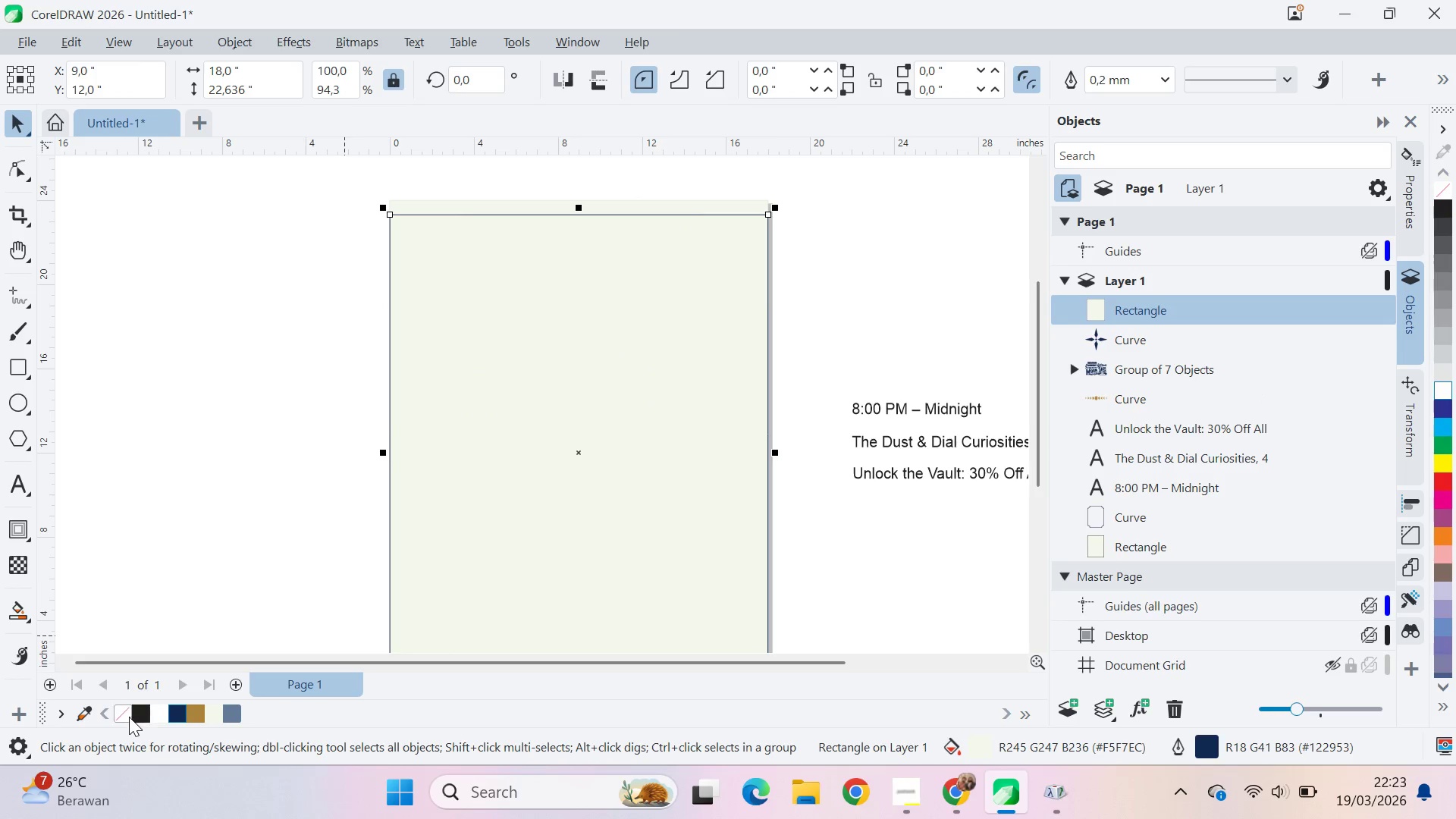 
left_click([122, 712])
 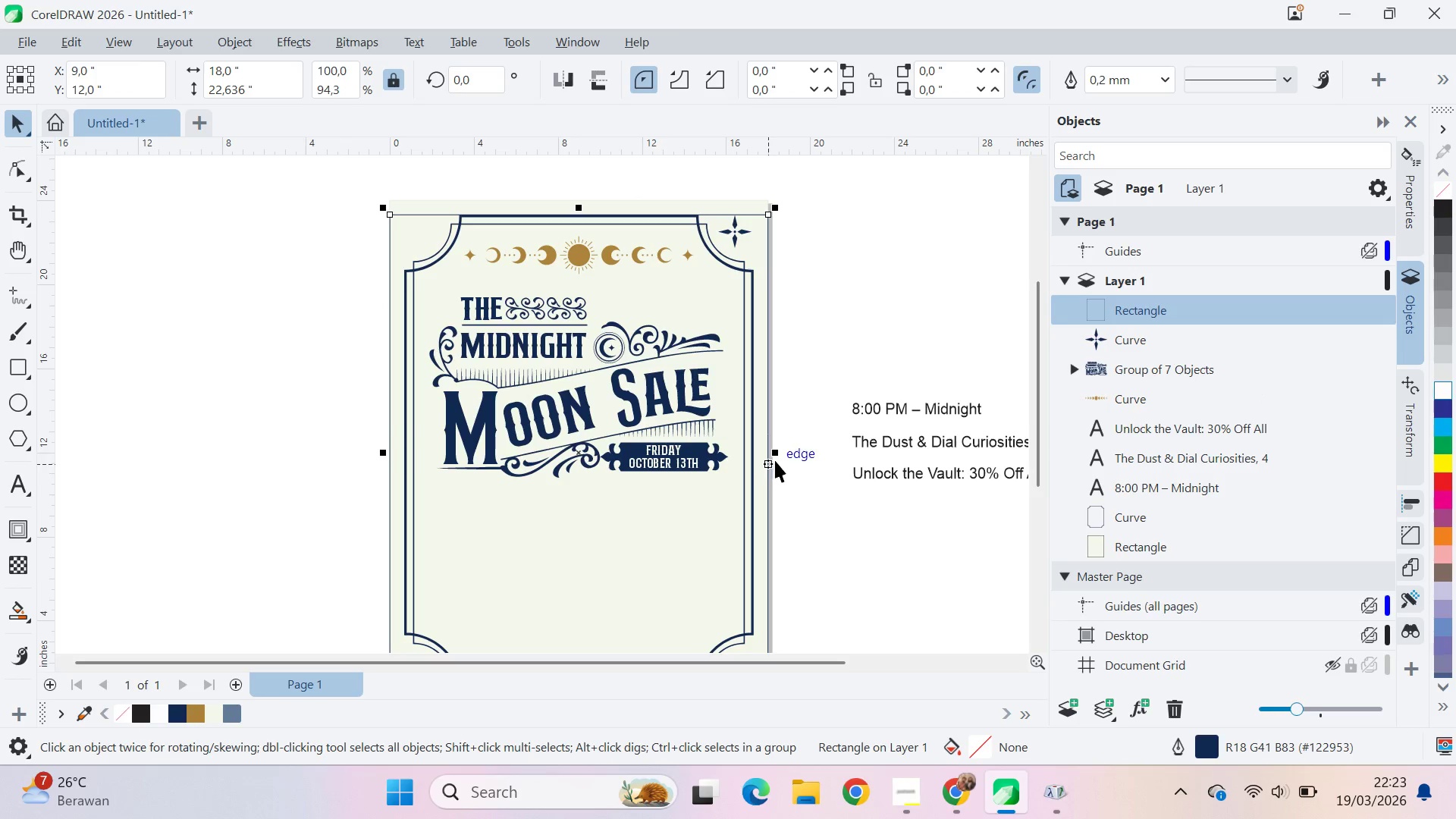 
left_click_drag(start_coordinate=[777, 456], to_coordinate=[762, 458])
 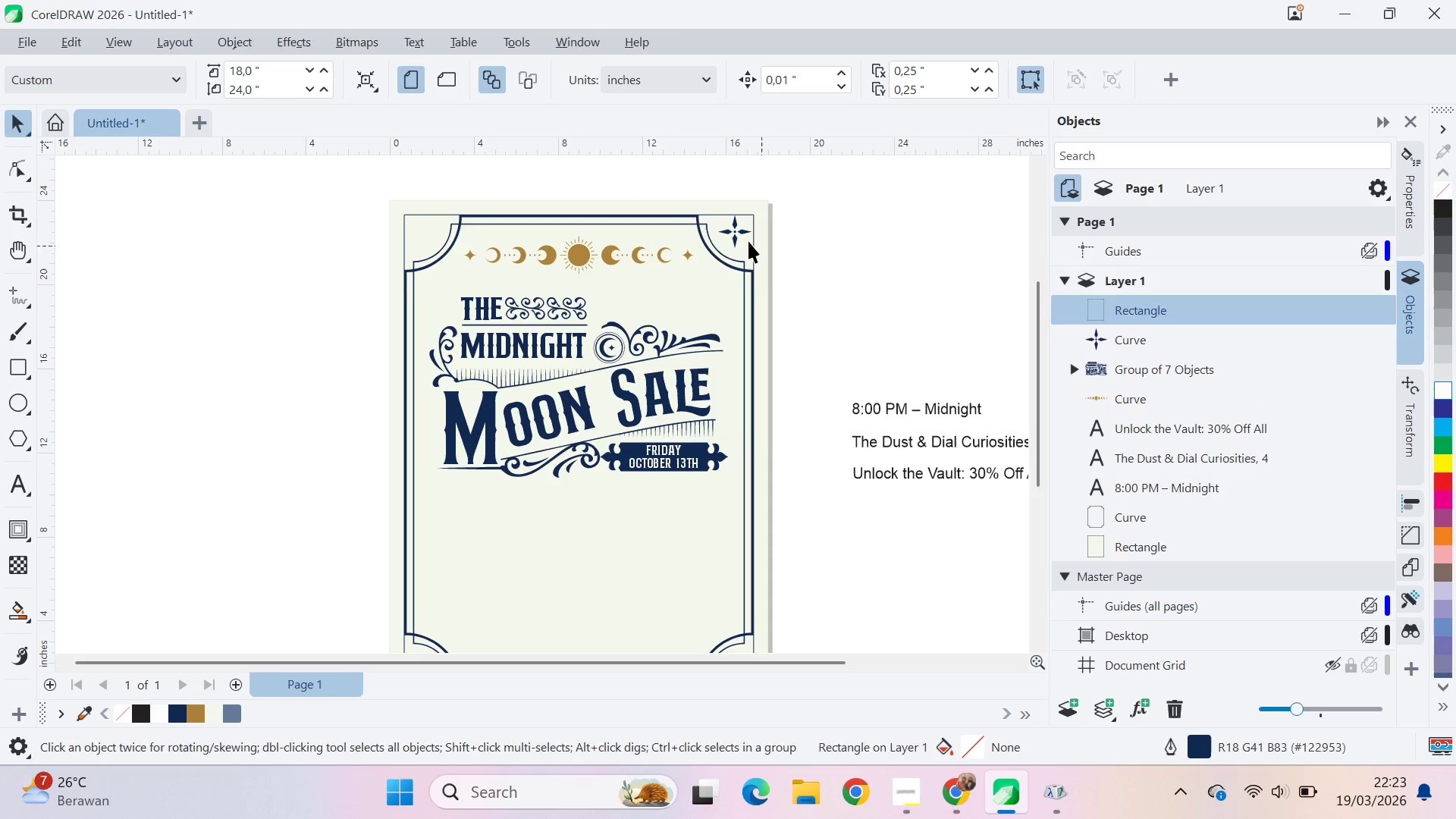 
hold_key(key=ShiftLeft, duration=1.14)
 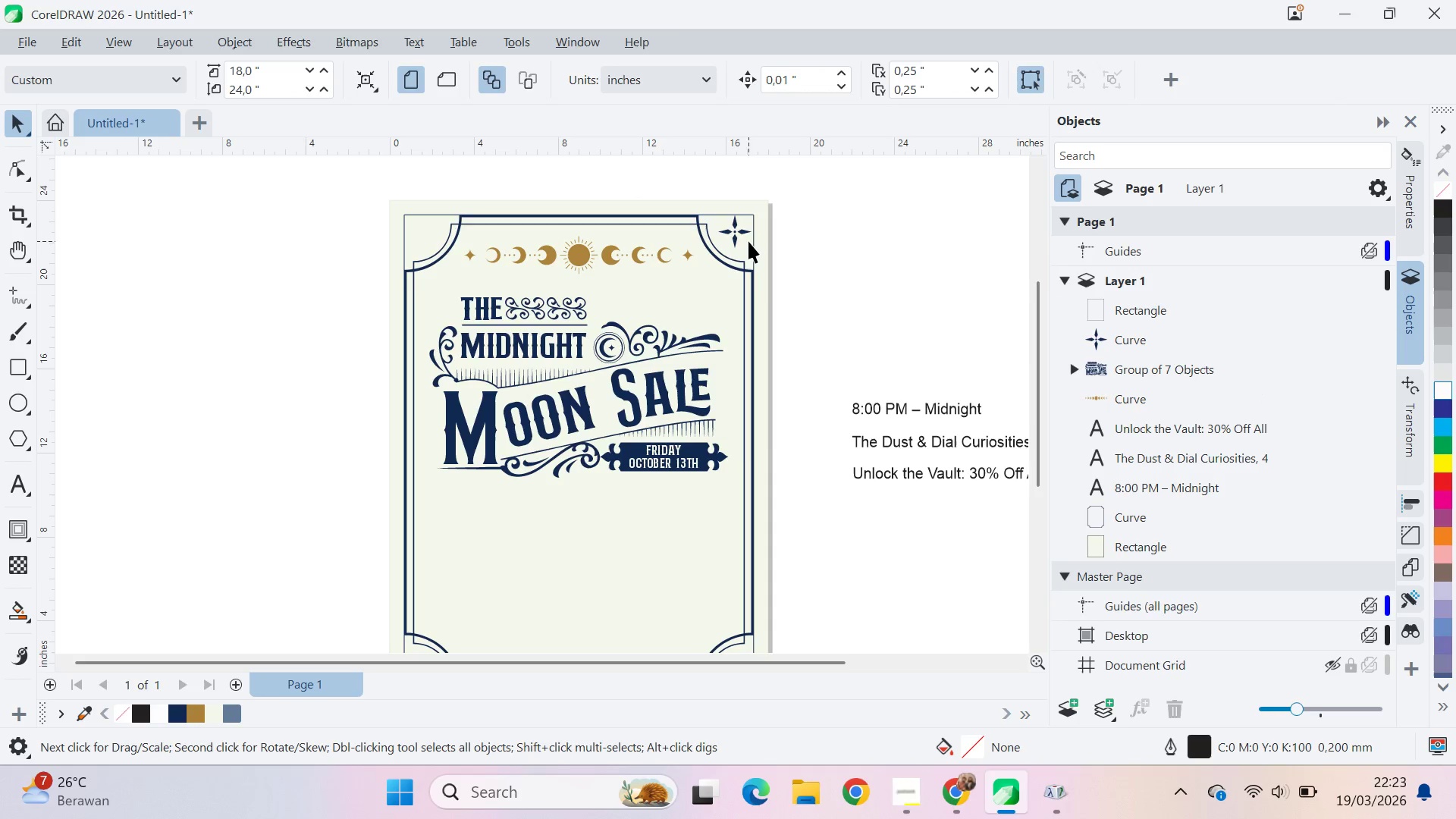 
left_click([739, 235])
 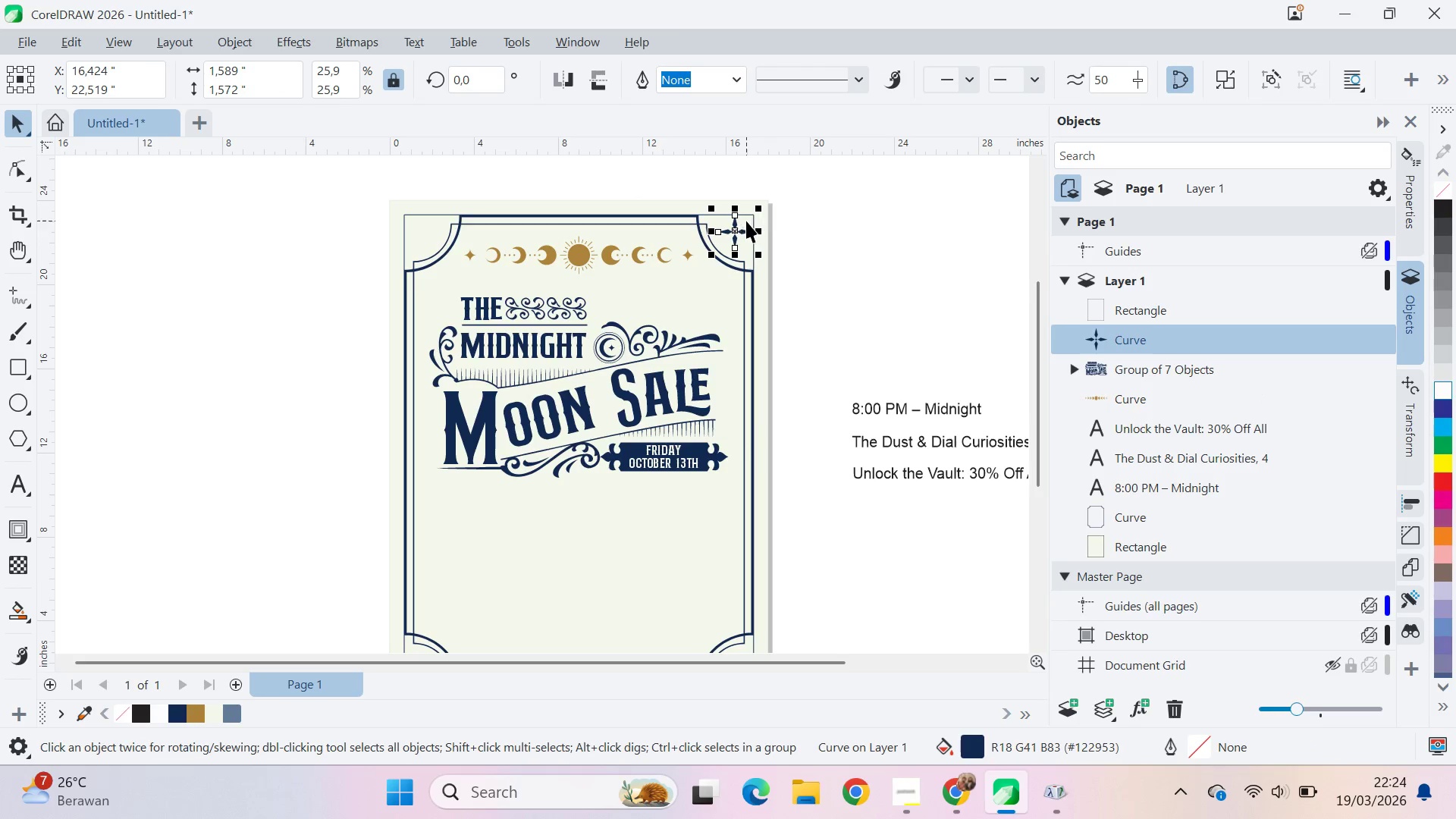 
scroll: coordinate [728, 215], scroll_direction: up, amount: 13.0
 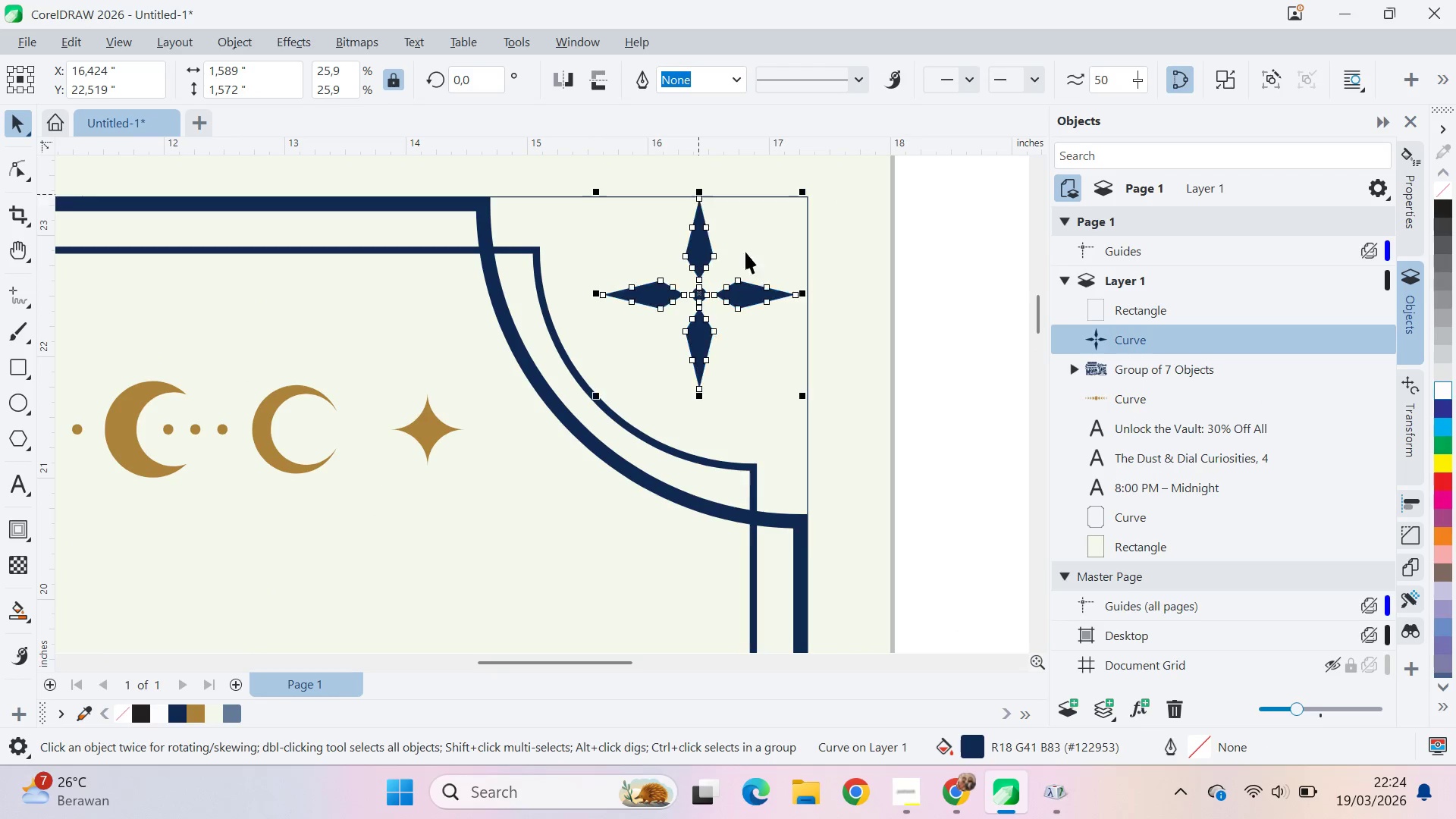 
hold_key(key=ShiftLeft, duration=0.56)
 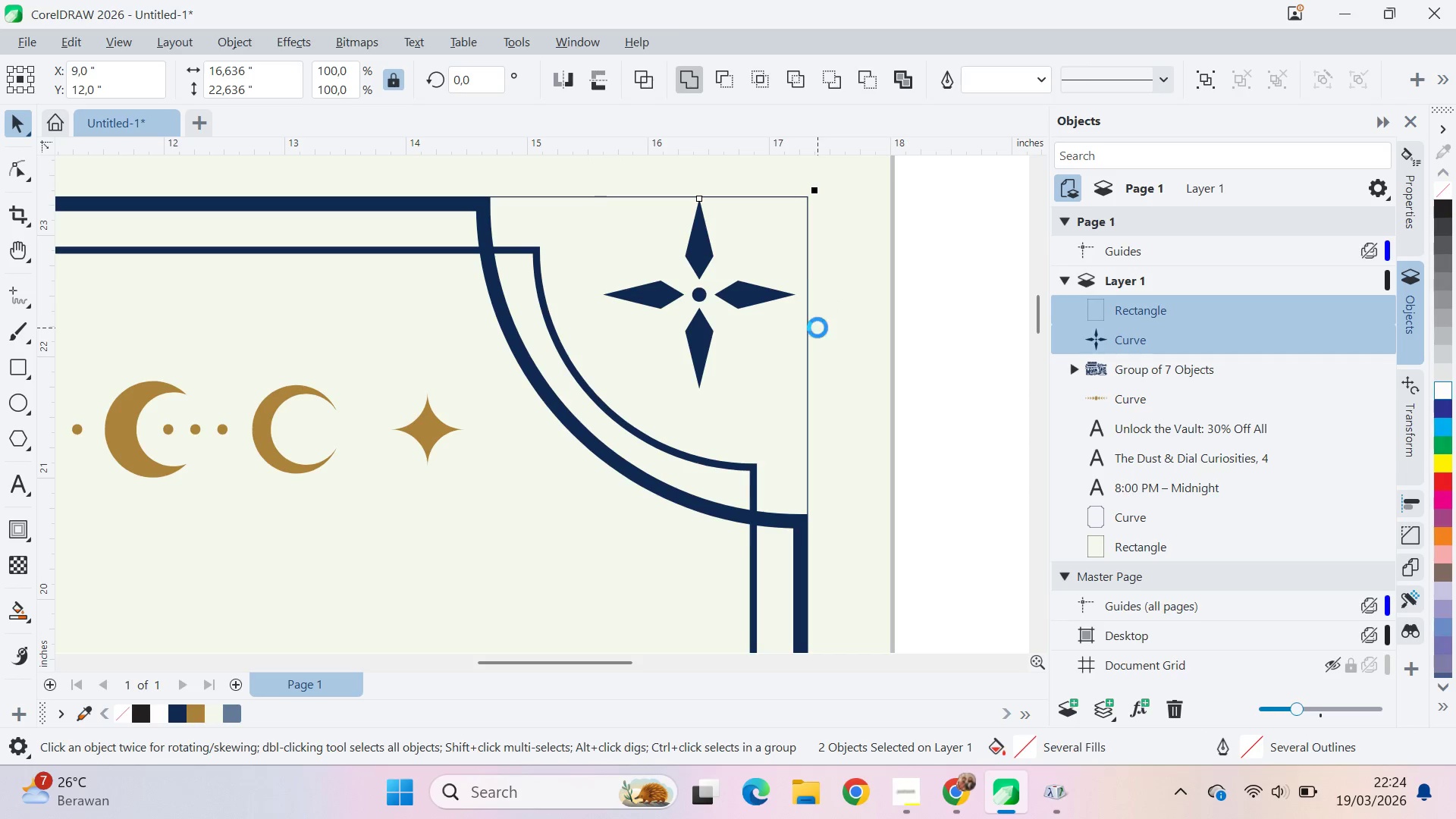 
key(R)
 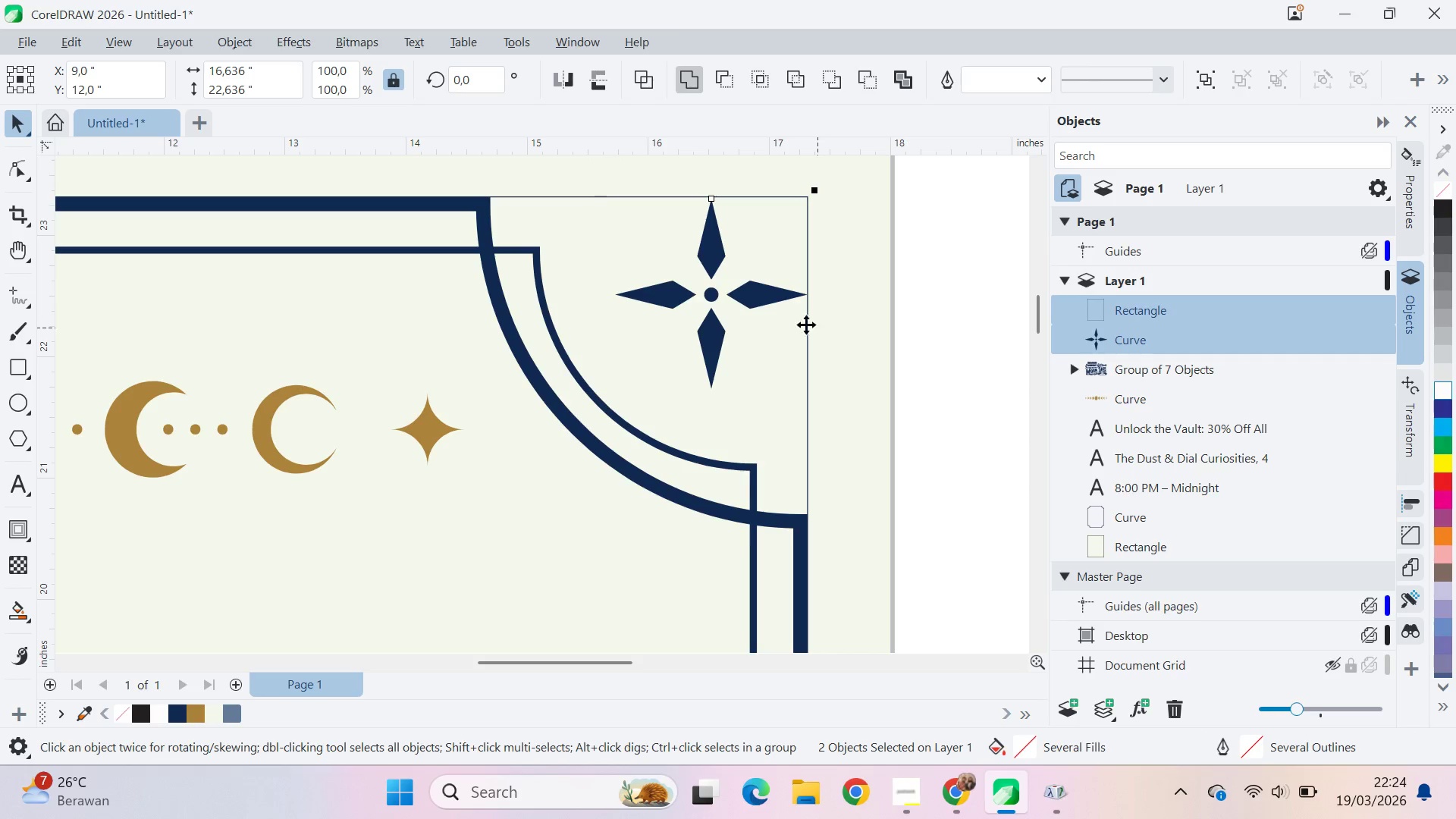 
left_click([886, 311])
 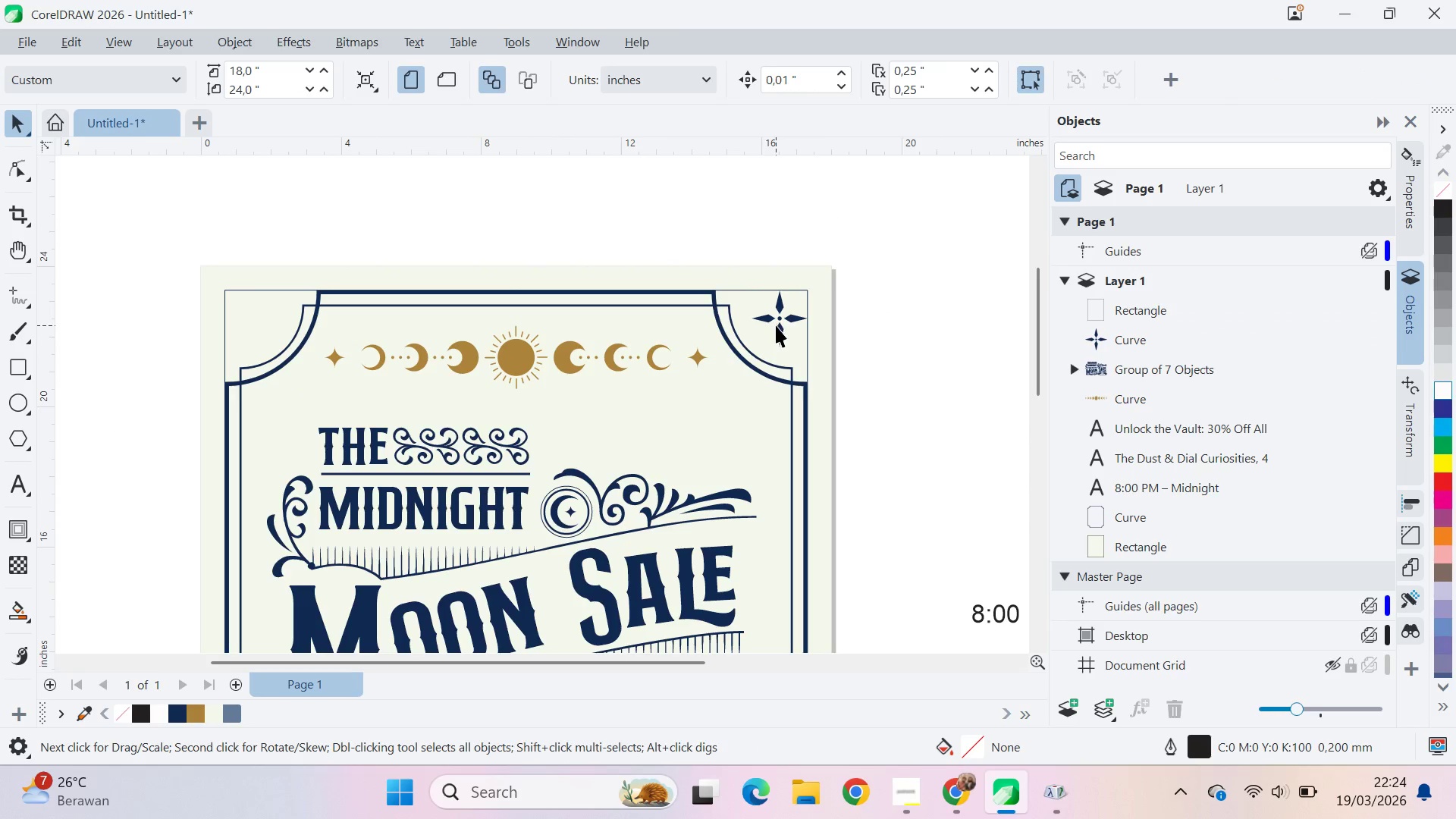 
scroll: coordinate [806, 329], scroll_direction: down, amount: 9.0
 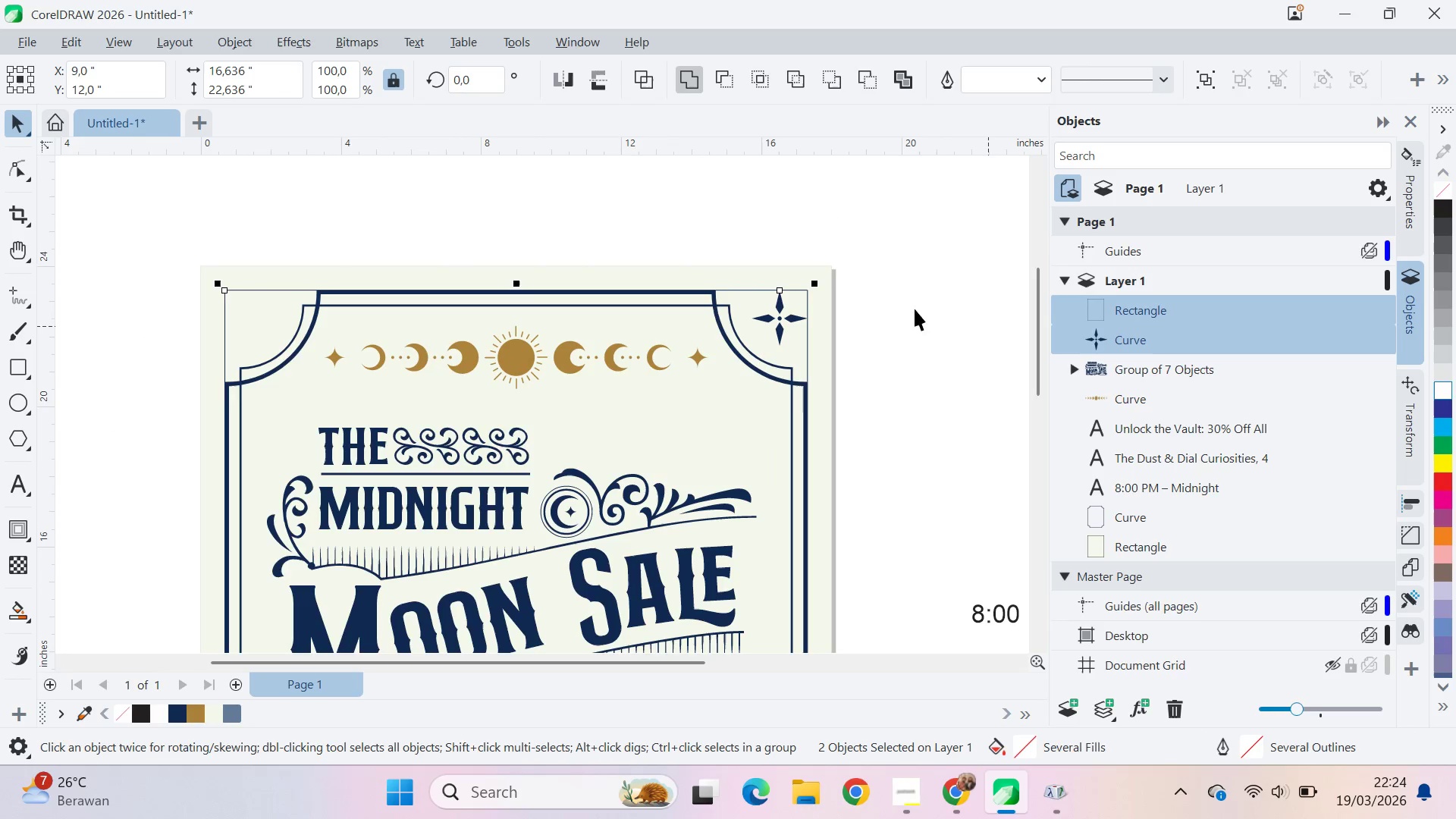 
left_click_drag(start_coordinate=[780, 331], to_coordinate=[756, 326])
 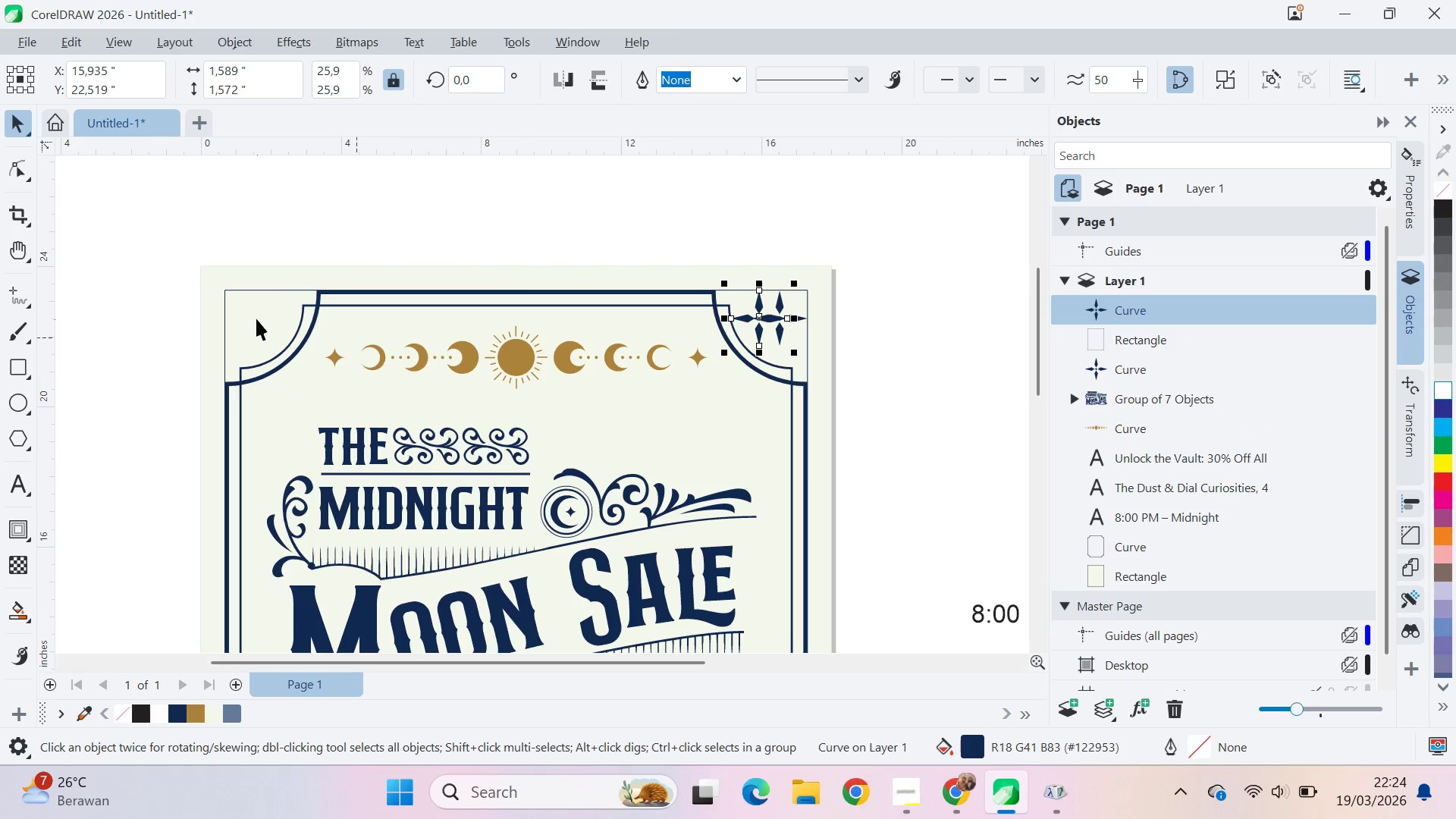 
hold_key(key=ShiftLeft, duration=1.5)
left_click([756, 326])
 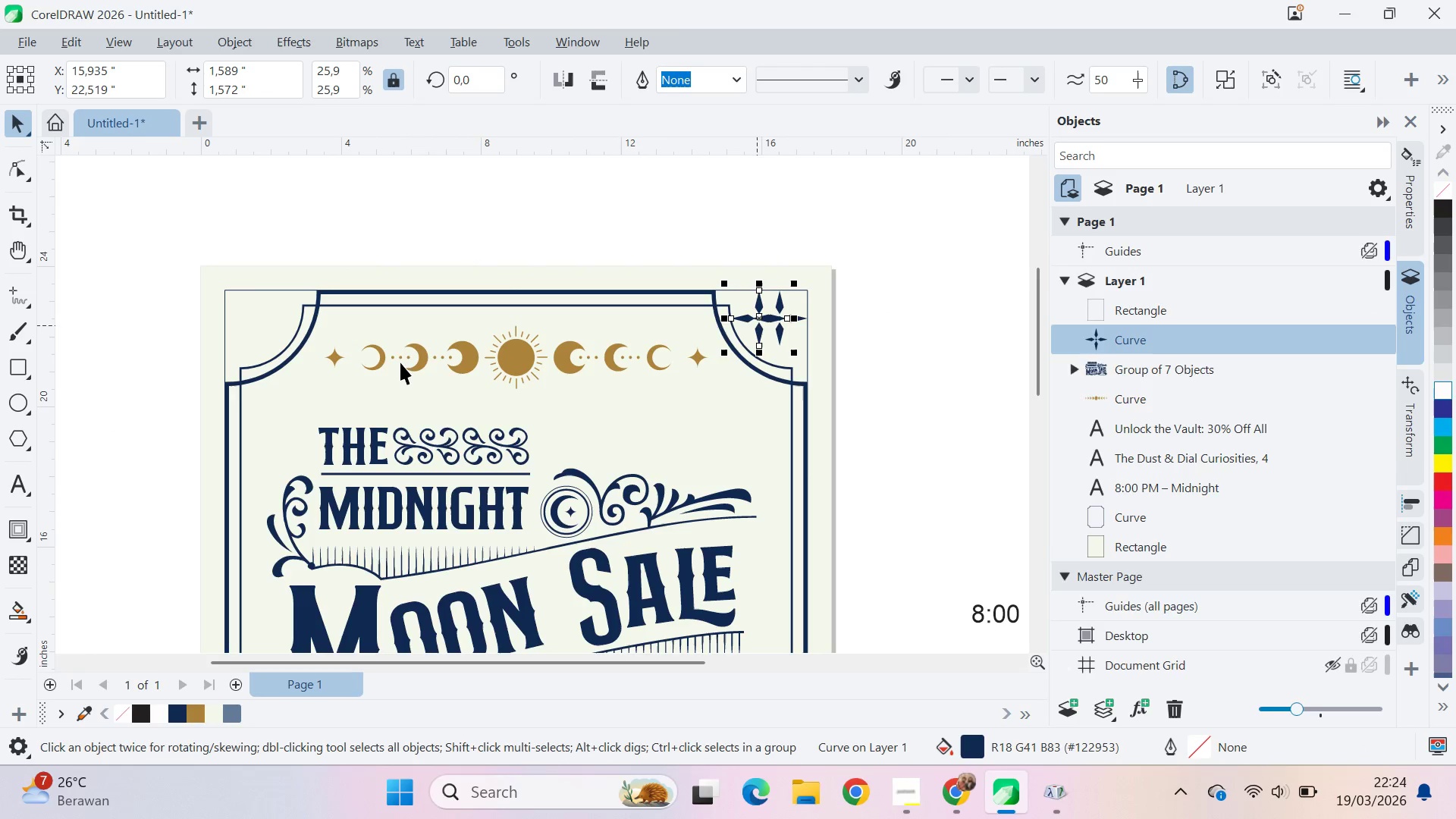 
right_click([756, 326])
 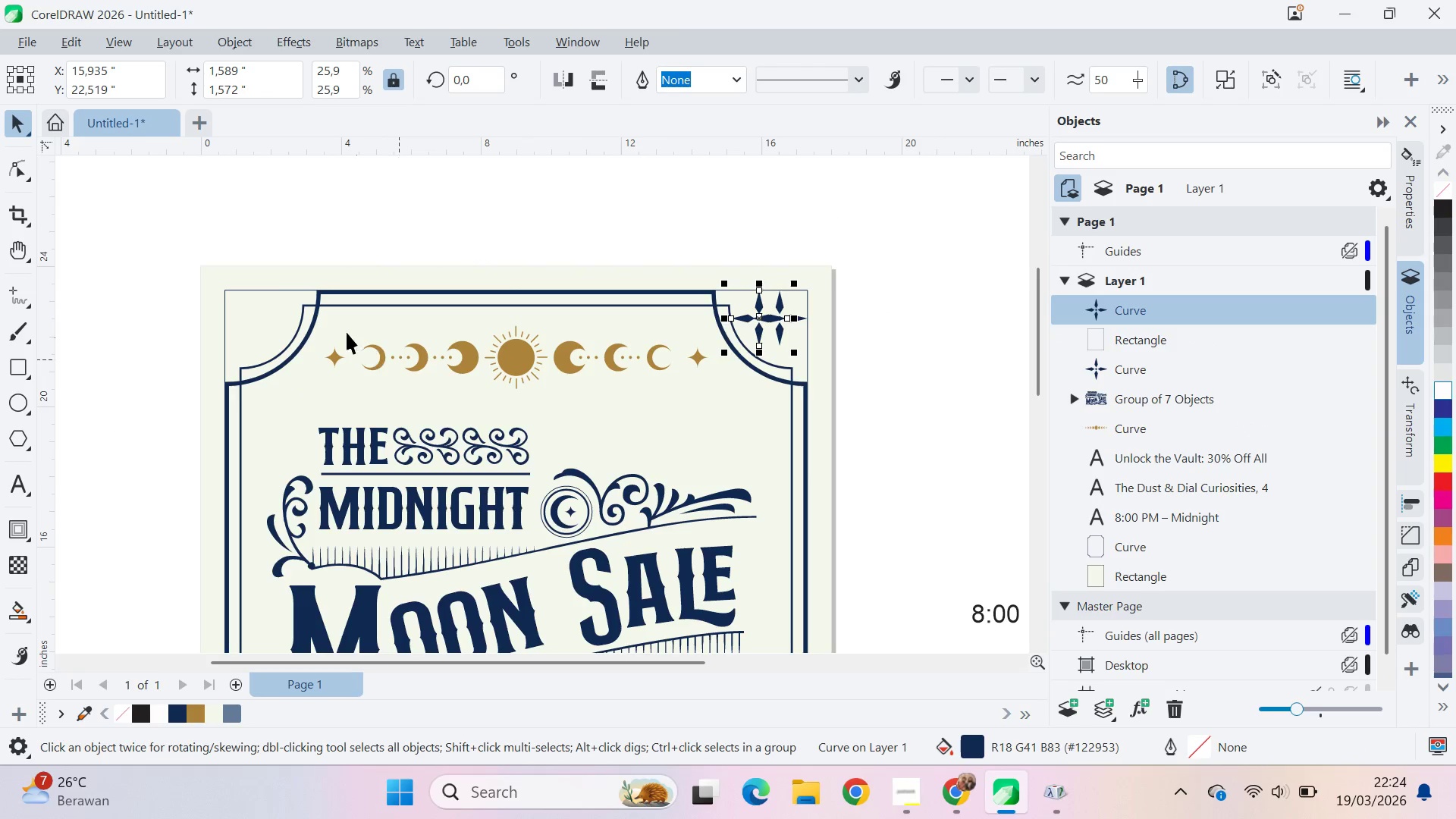 
left_click([249, 311])
 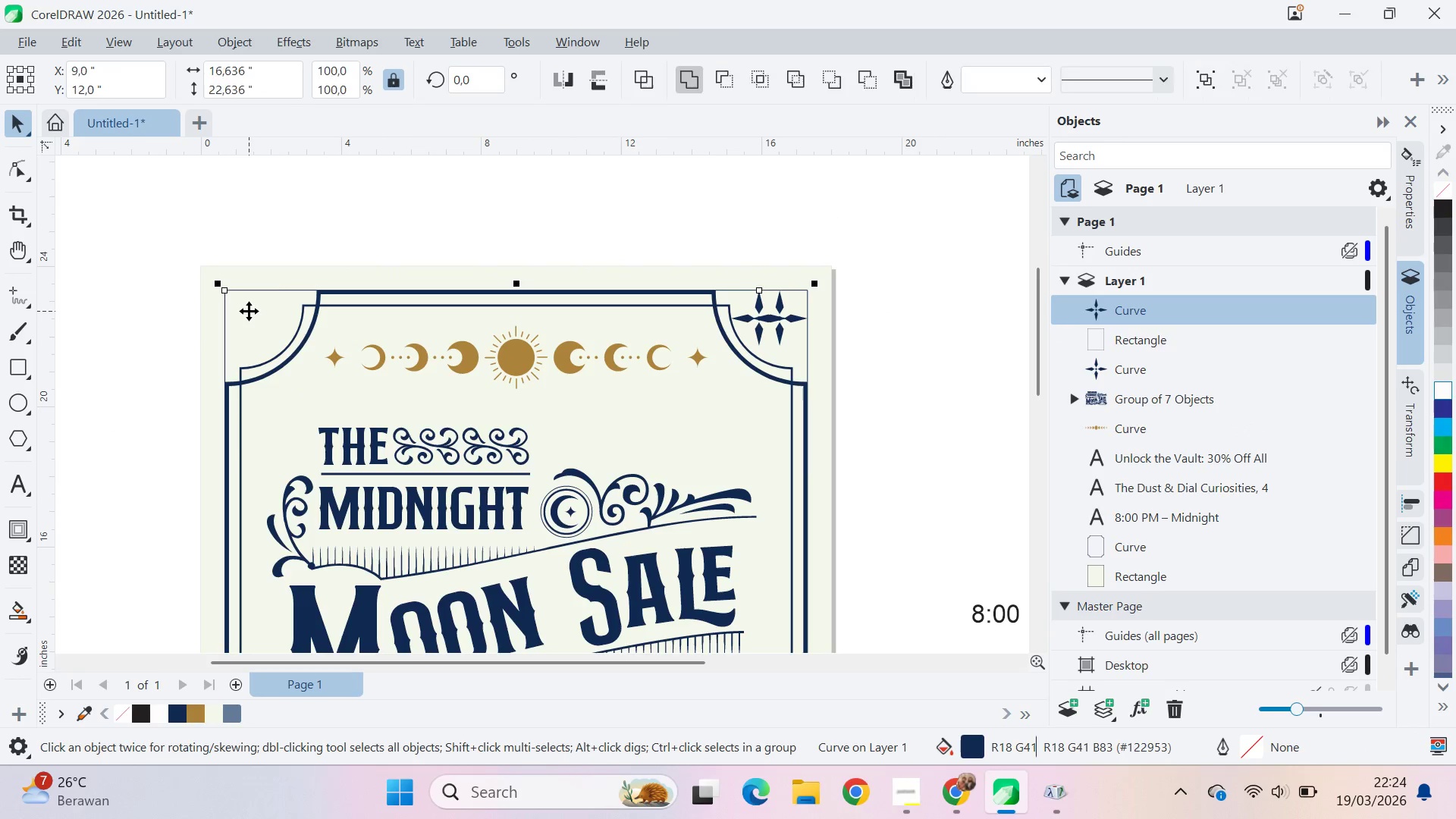 
key(Shift+ShiftLeft)
 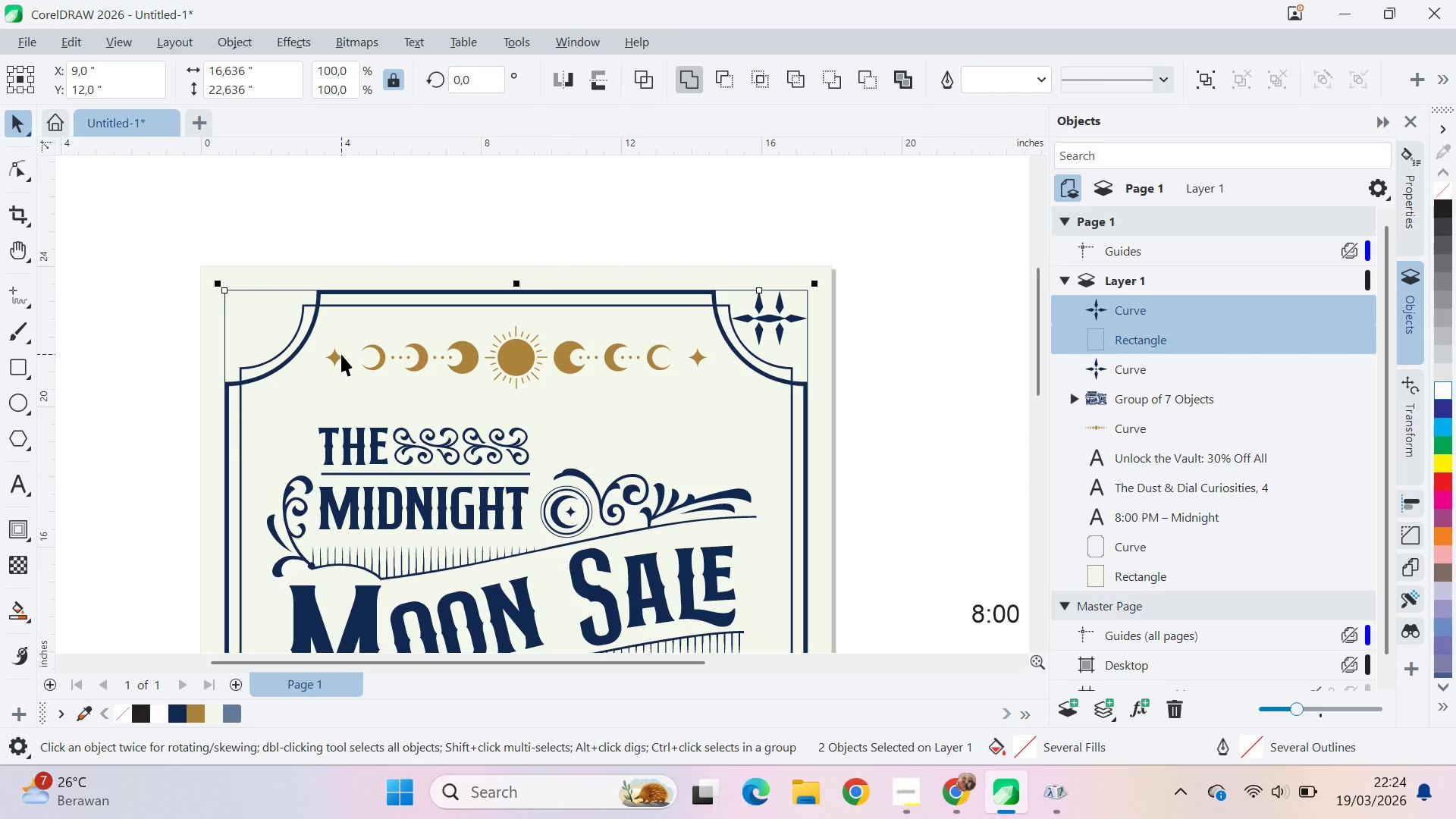 
key(L)
 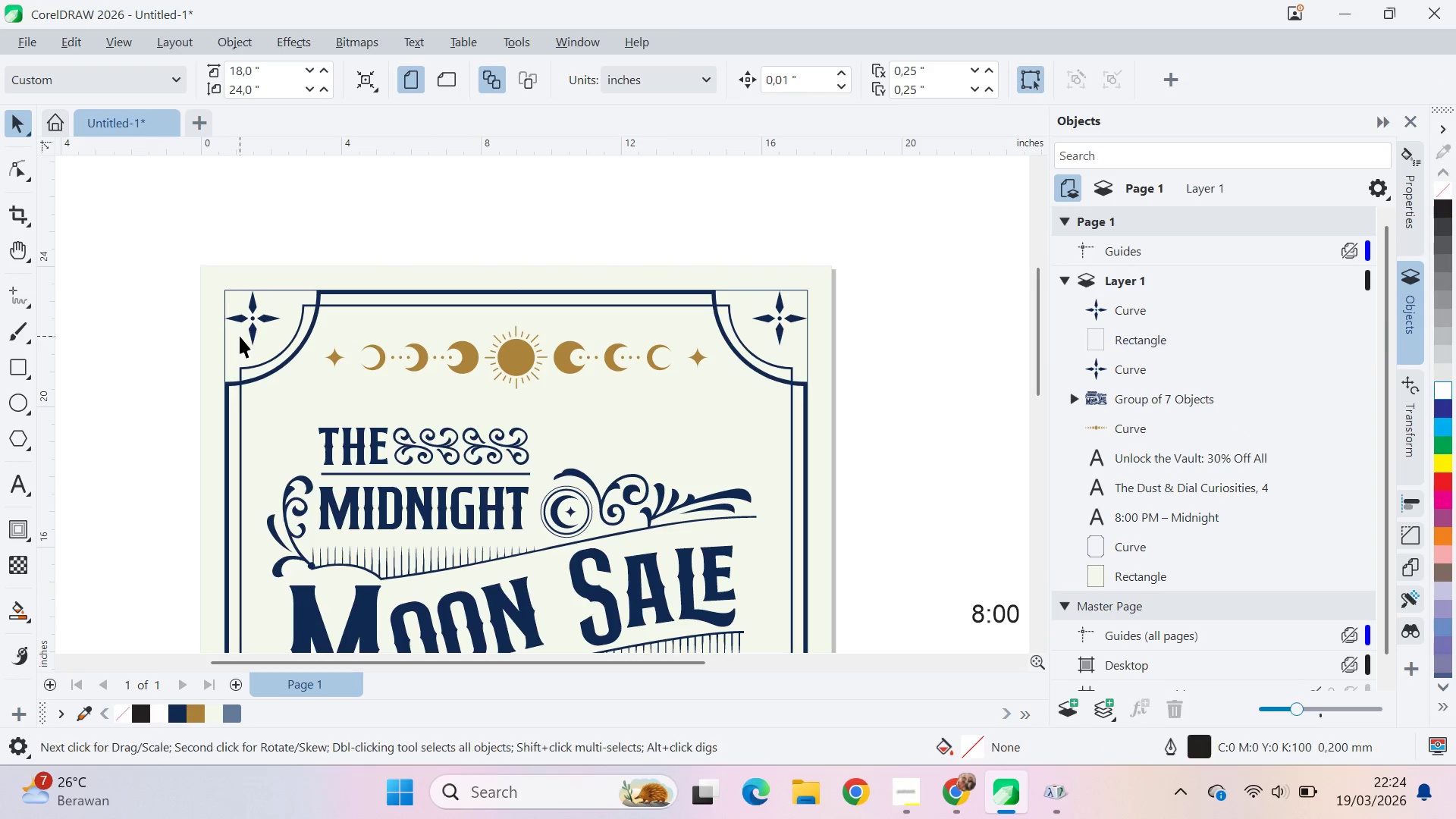 
left_click_drag(start_coordinate=[256, 328], to_coordinate=[255, 350])